 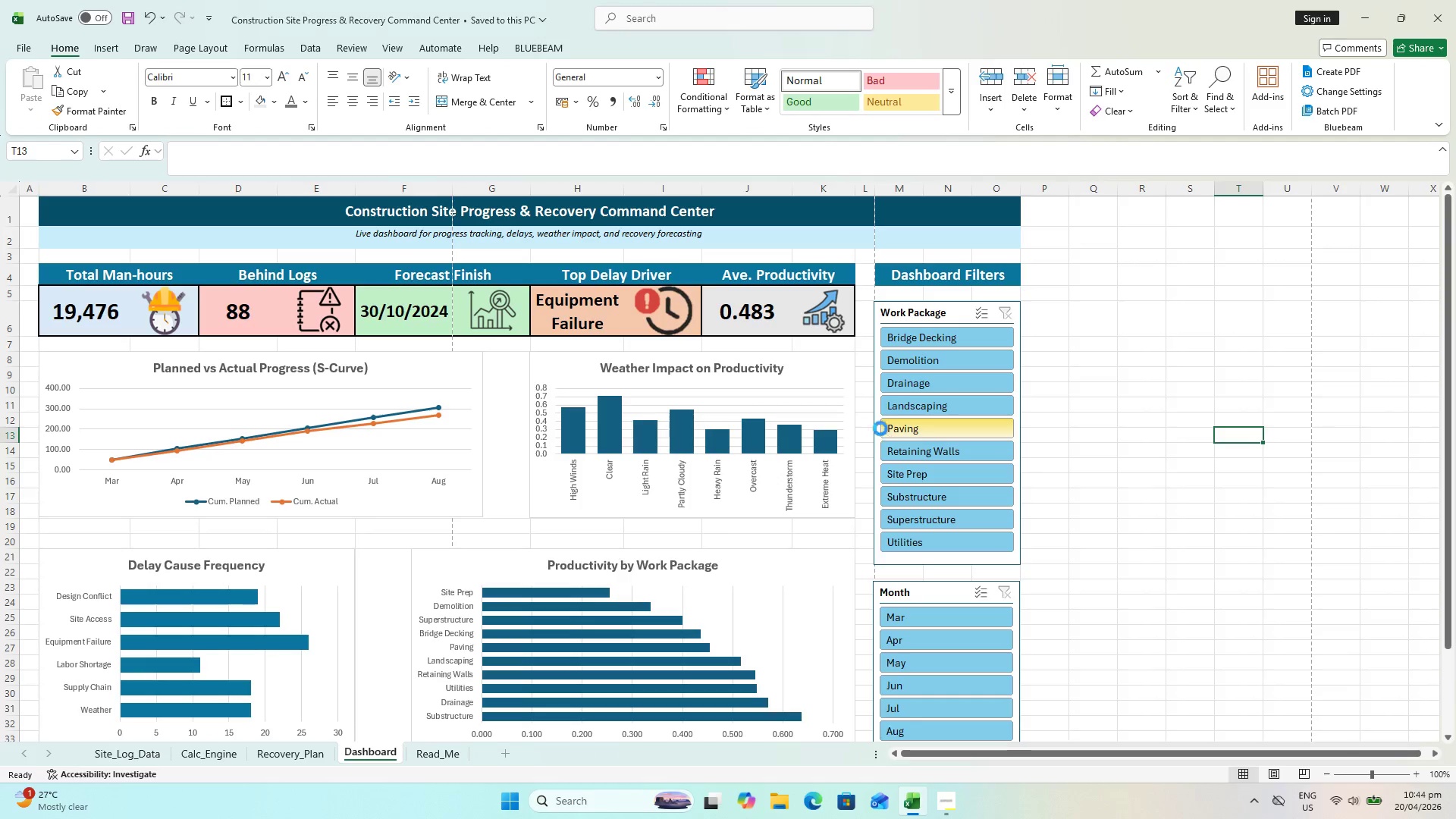 
key(Control+S)
 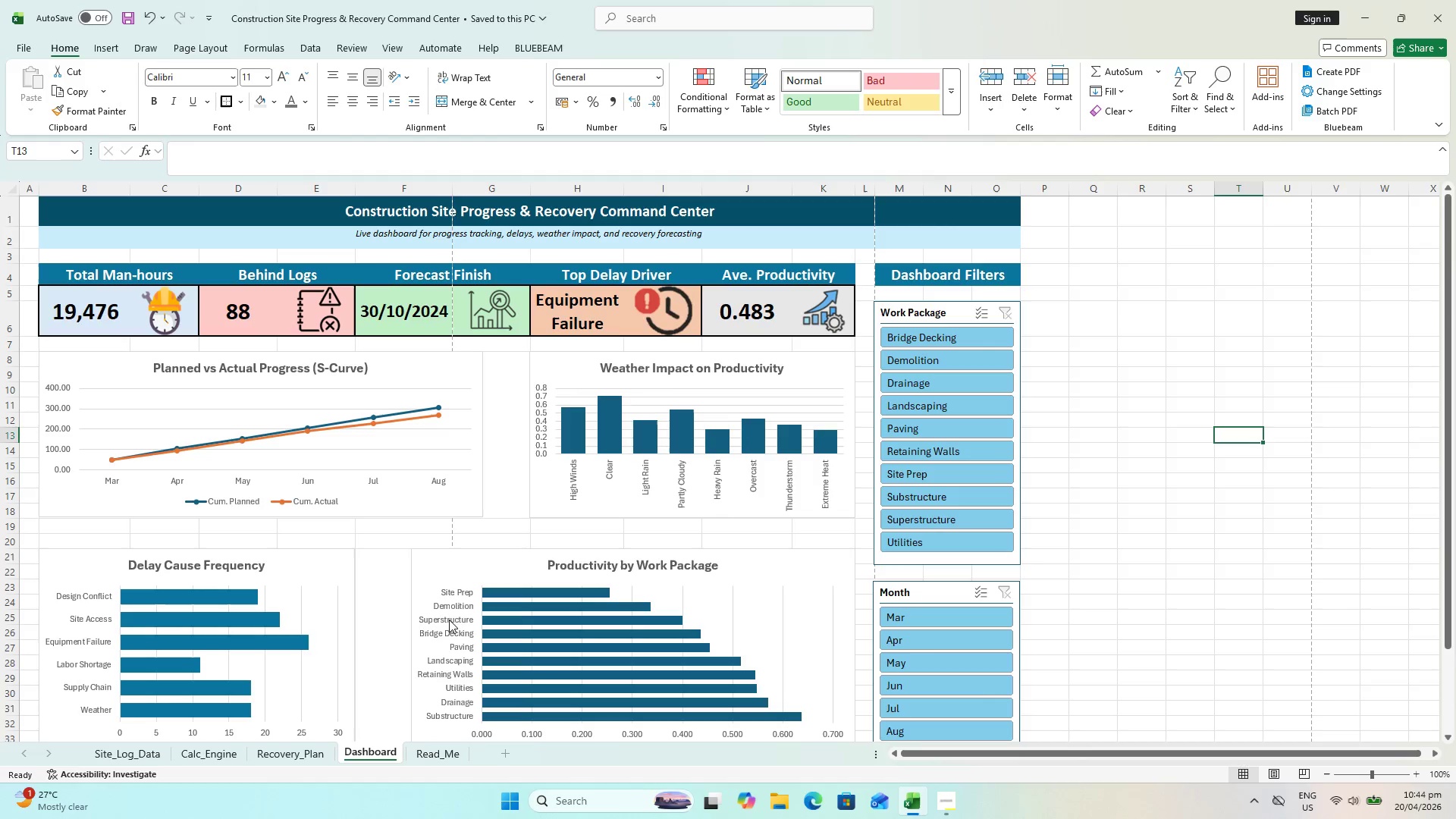 
wait(10.44)
 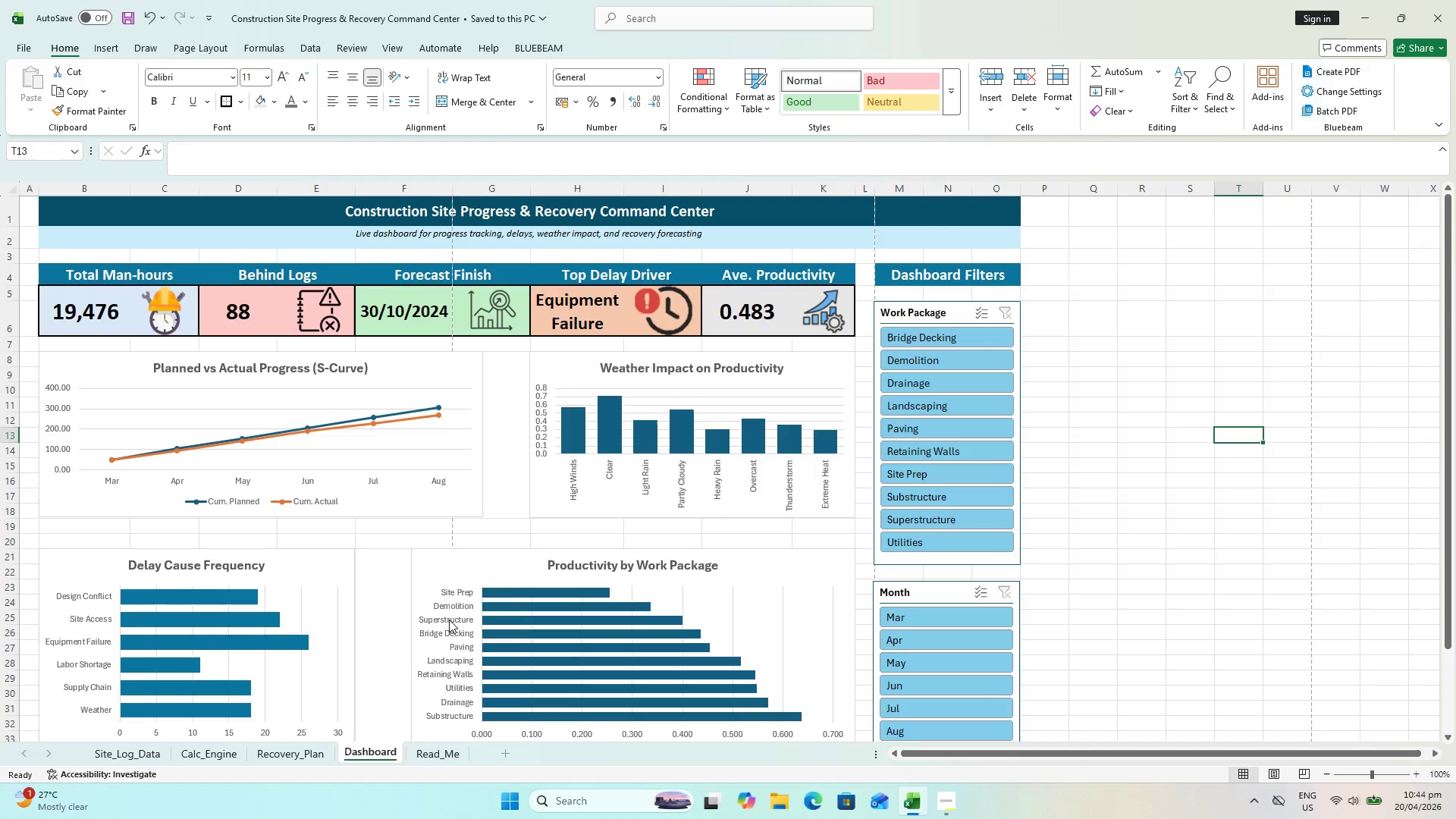 
left_click([915, 432])
 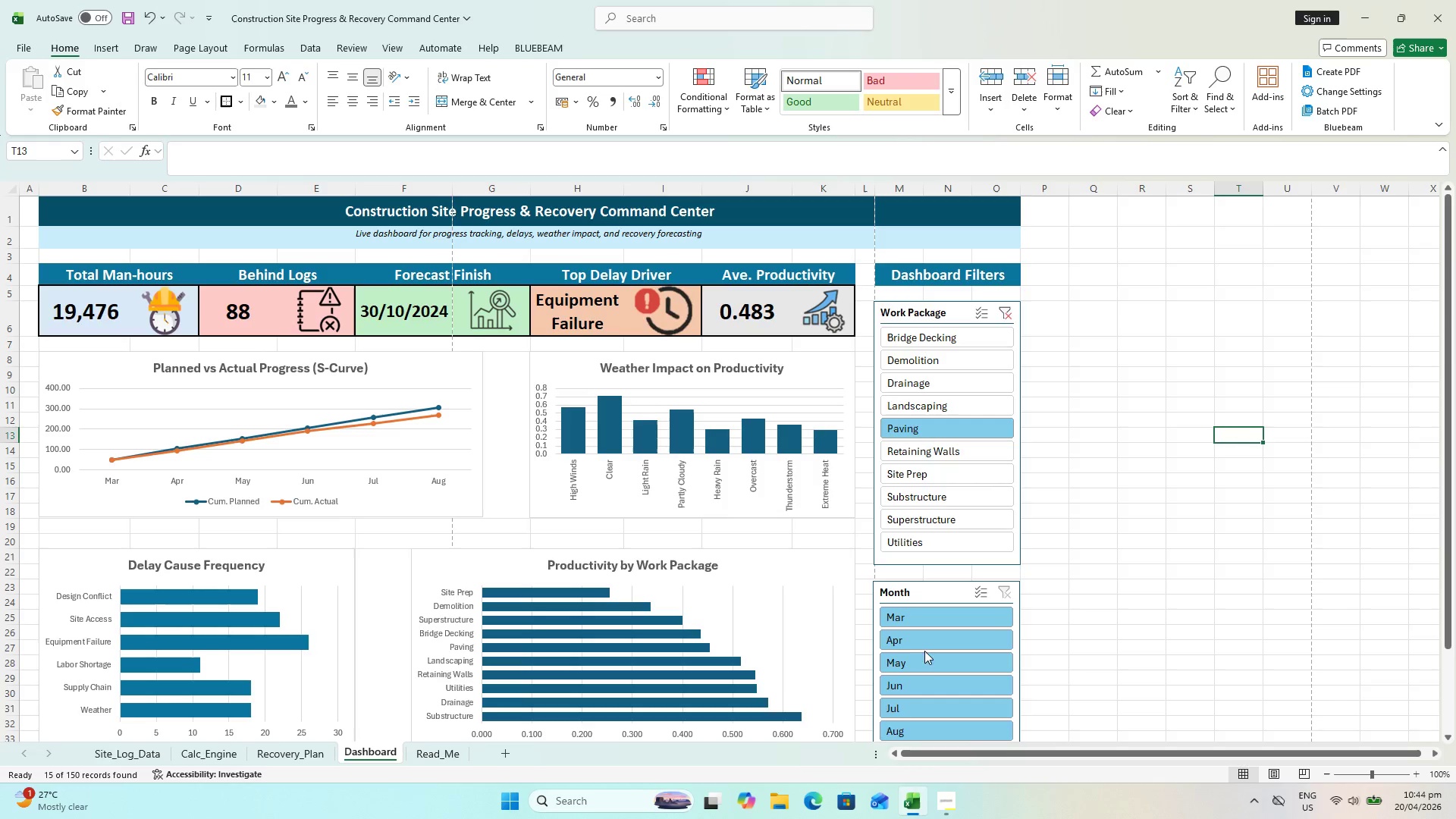 
left_click([930, 662])
 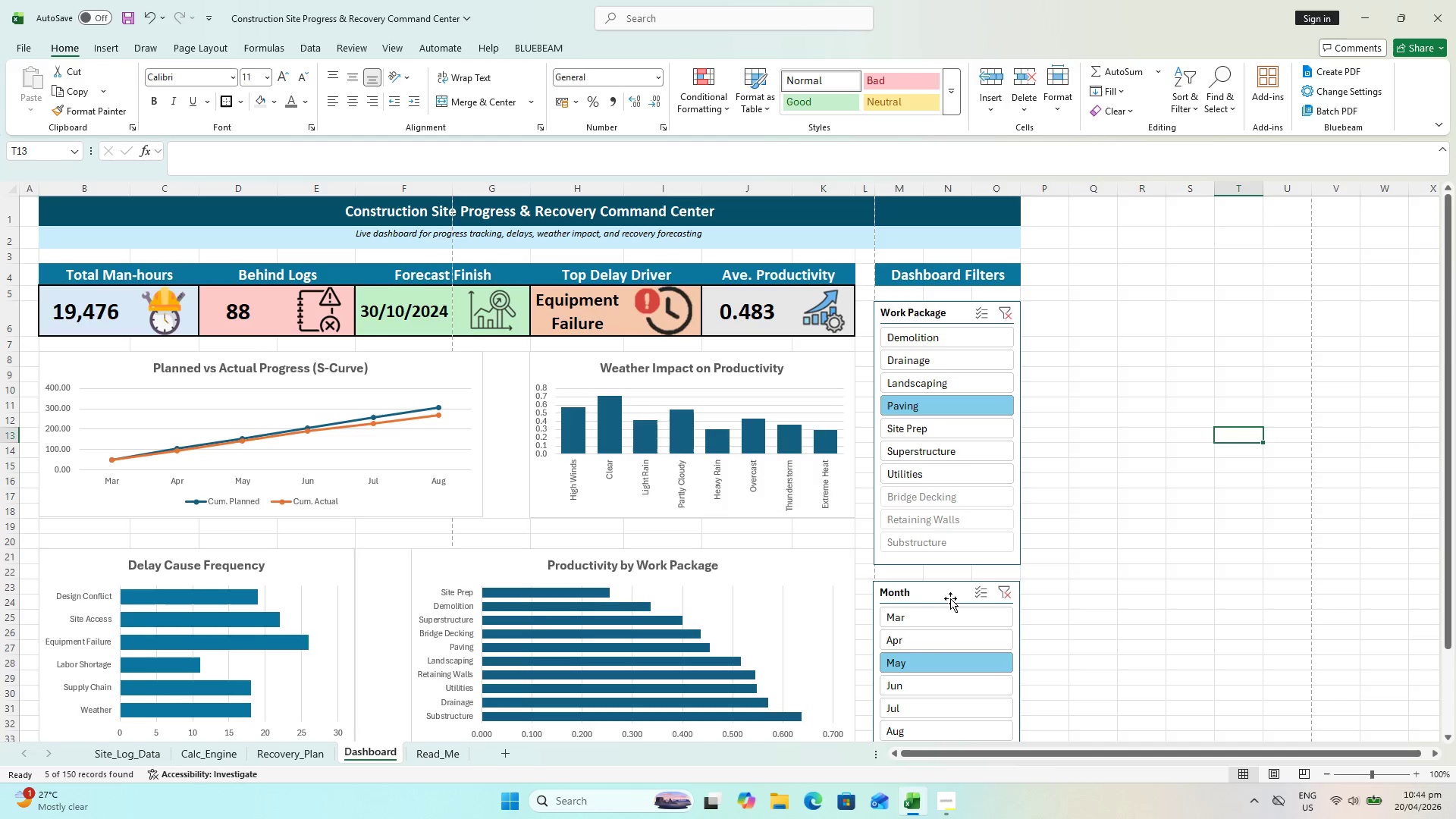 
scroll: coordinate [952, 600], scroll_direction: down, amount: 2.0
 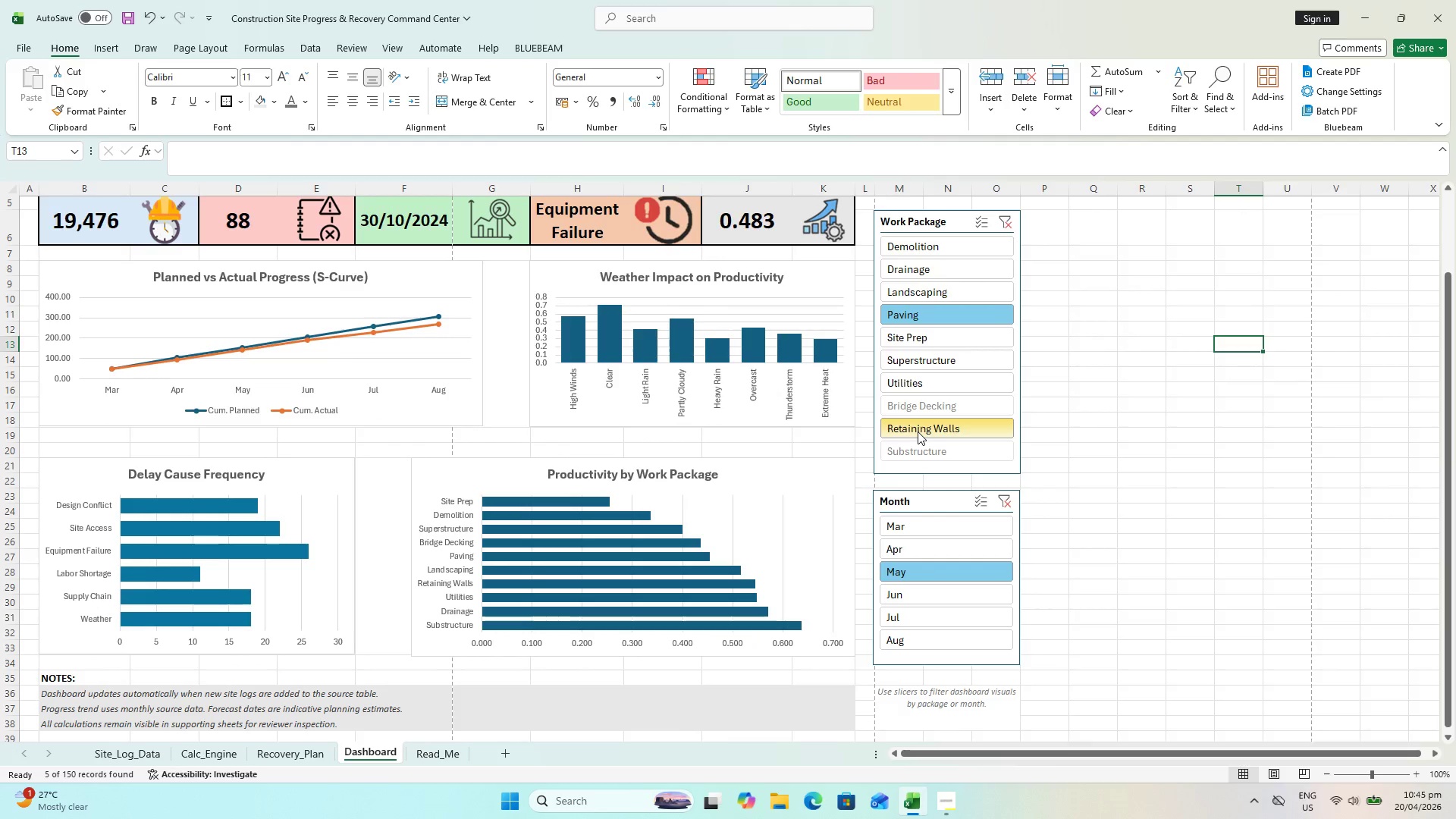 
scroll: coordinate [918, 431], scroll_direction: up, amount: 2.0
 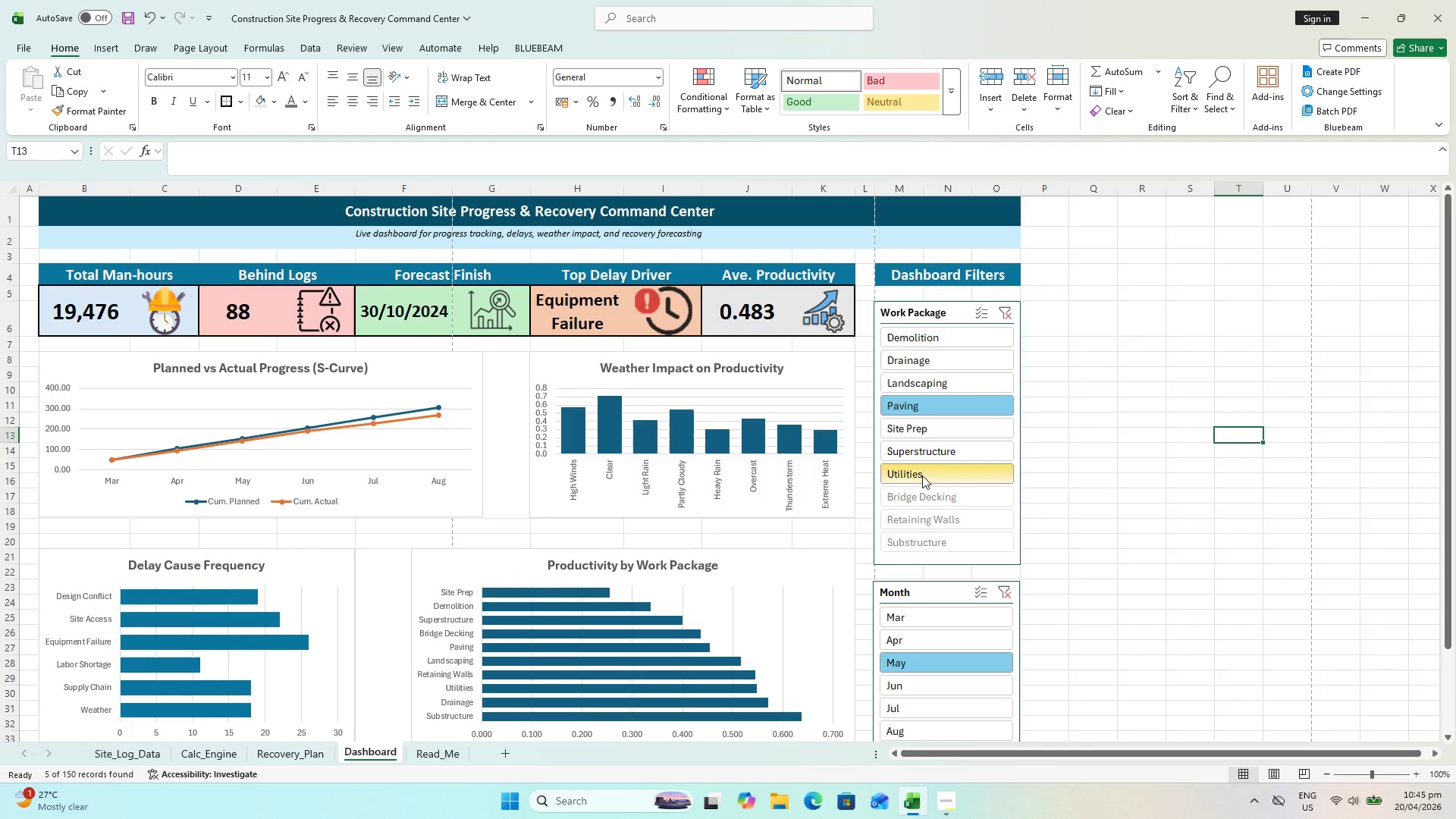 
left_click([922, 475])
 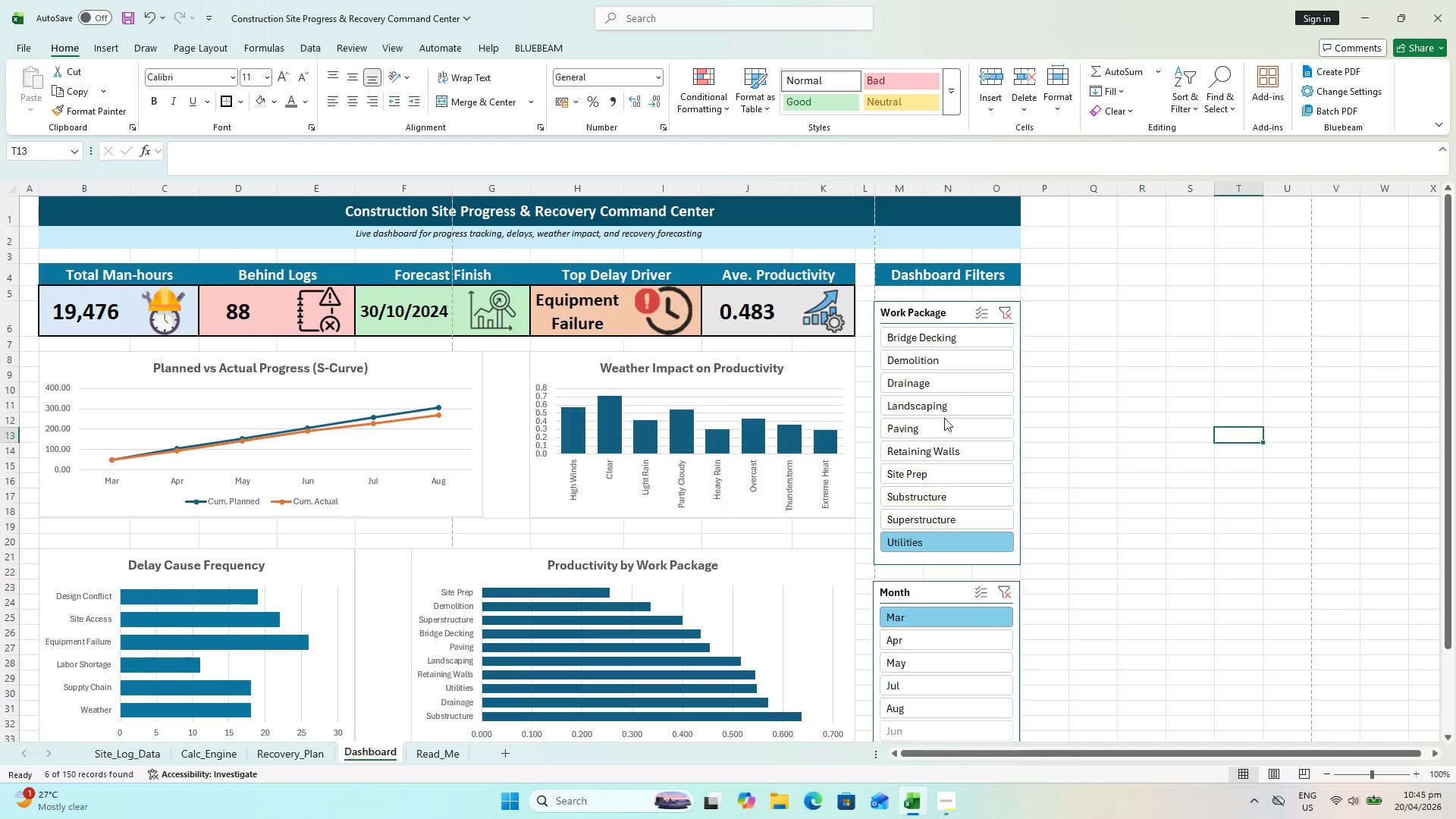 
left_click([1001, 317])
 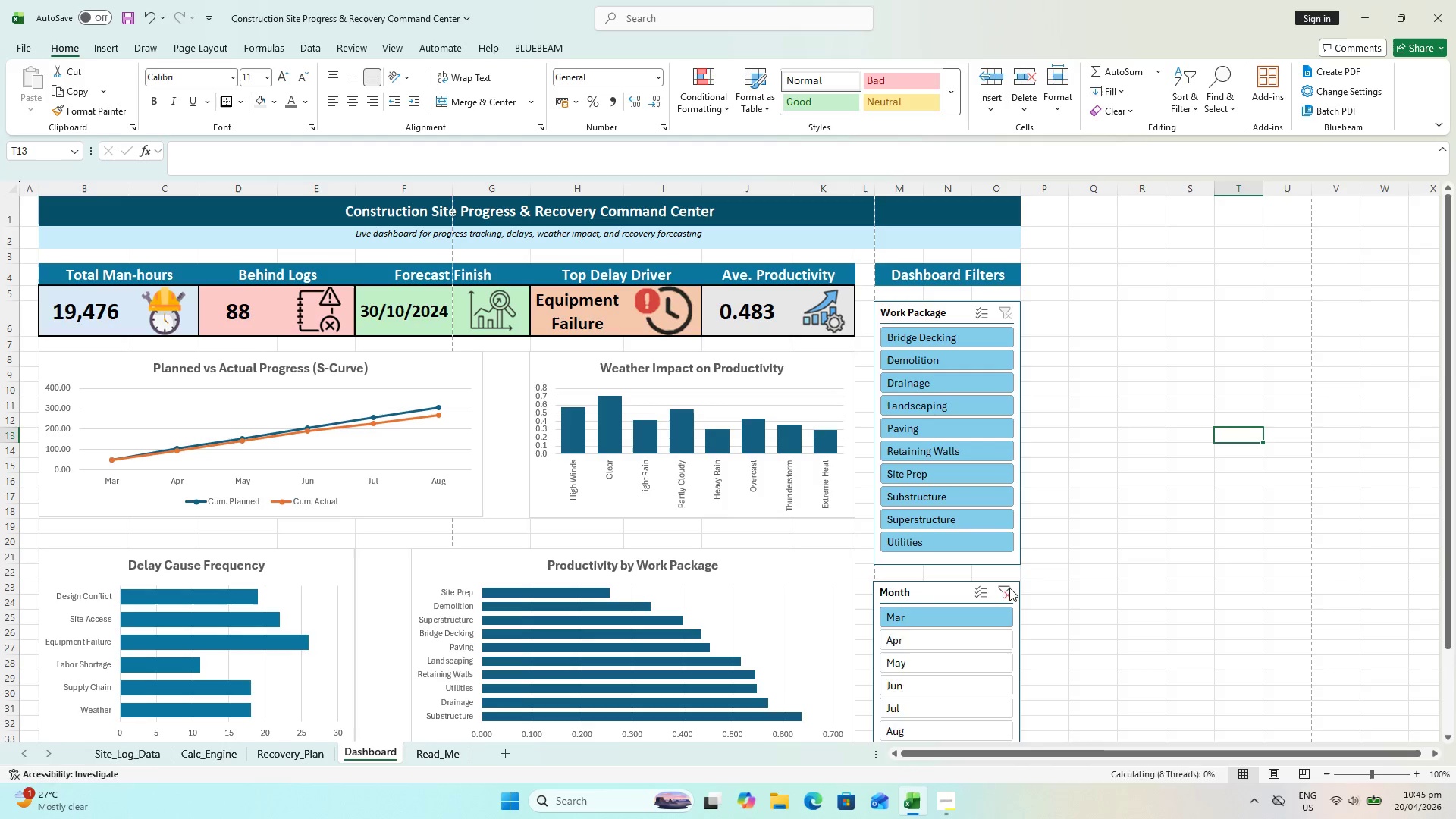 
double_click([1090, 538])
 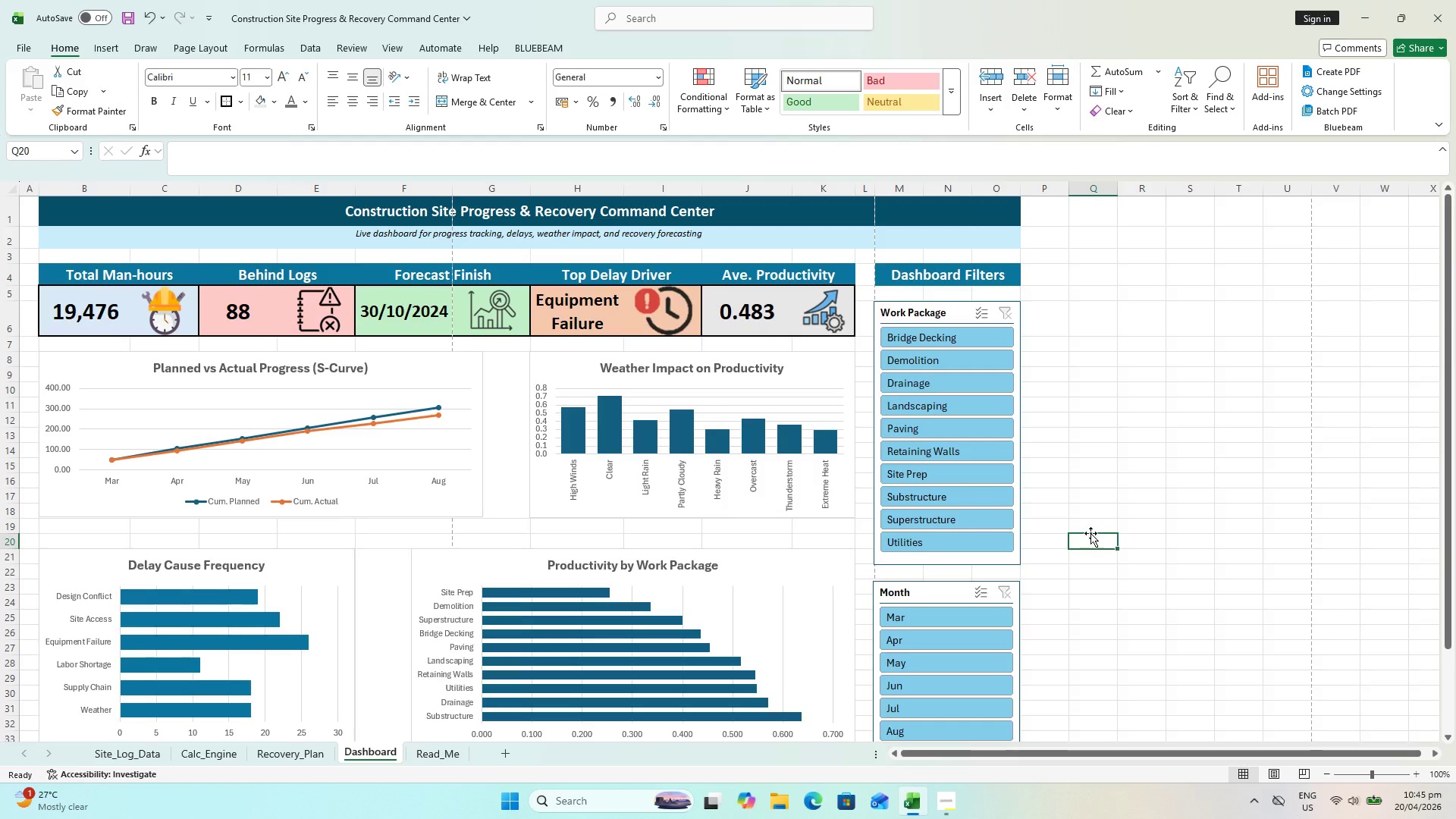 
key(Control+ControlLeft)
 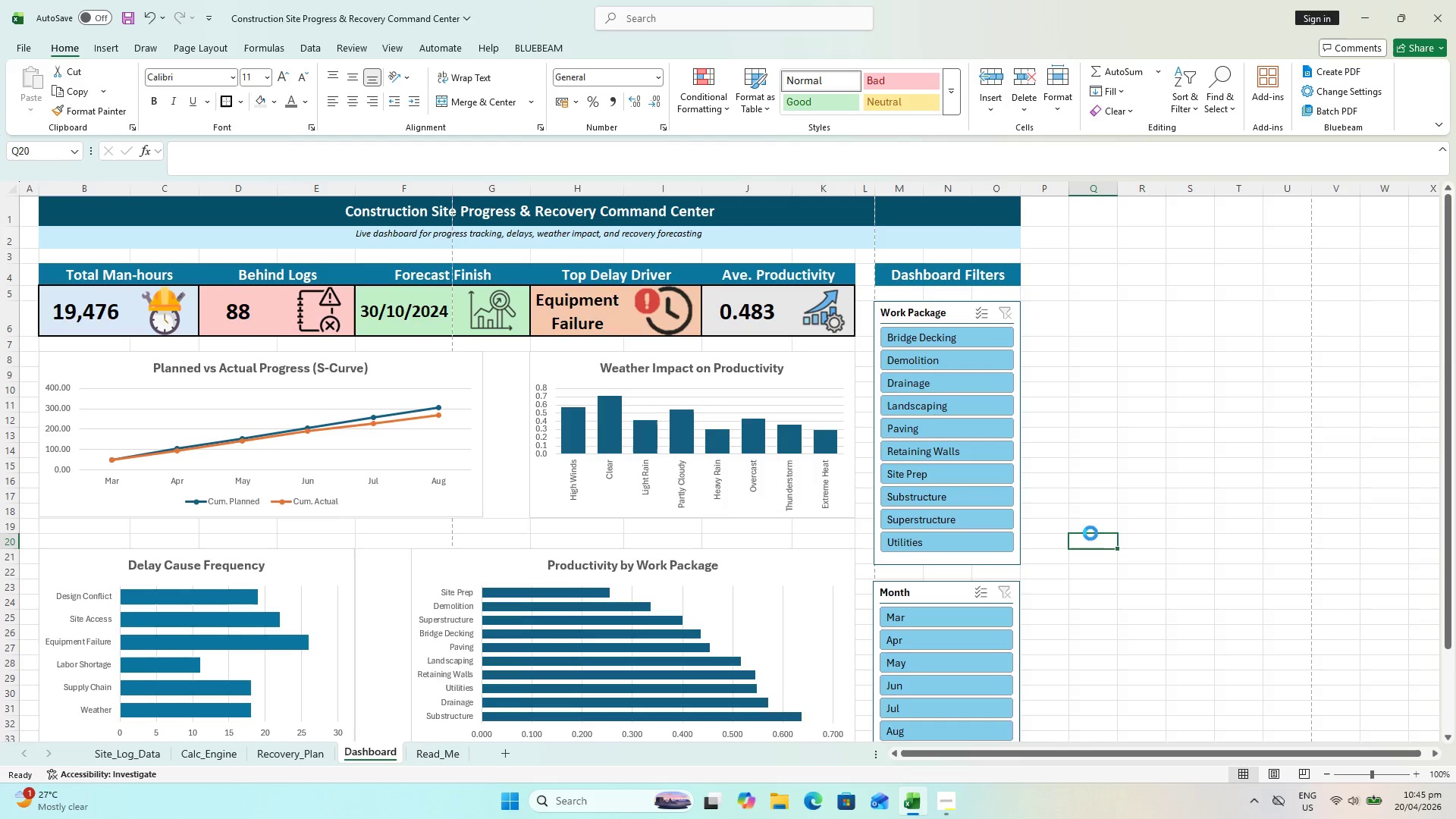 
key(Control+S)
 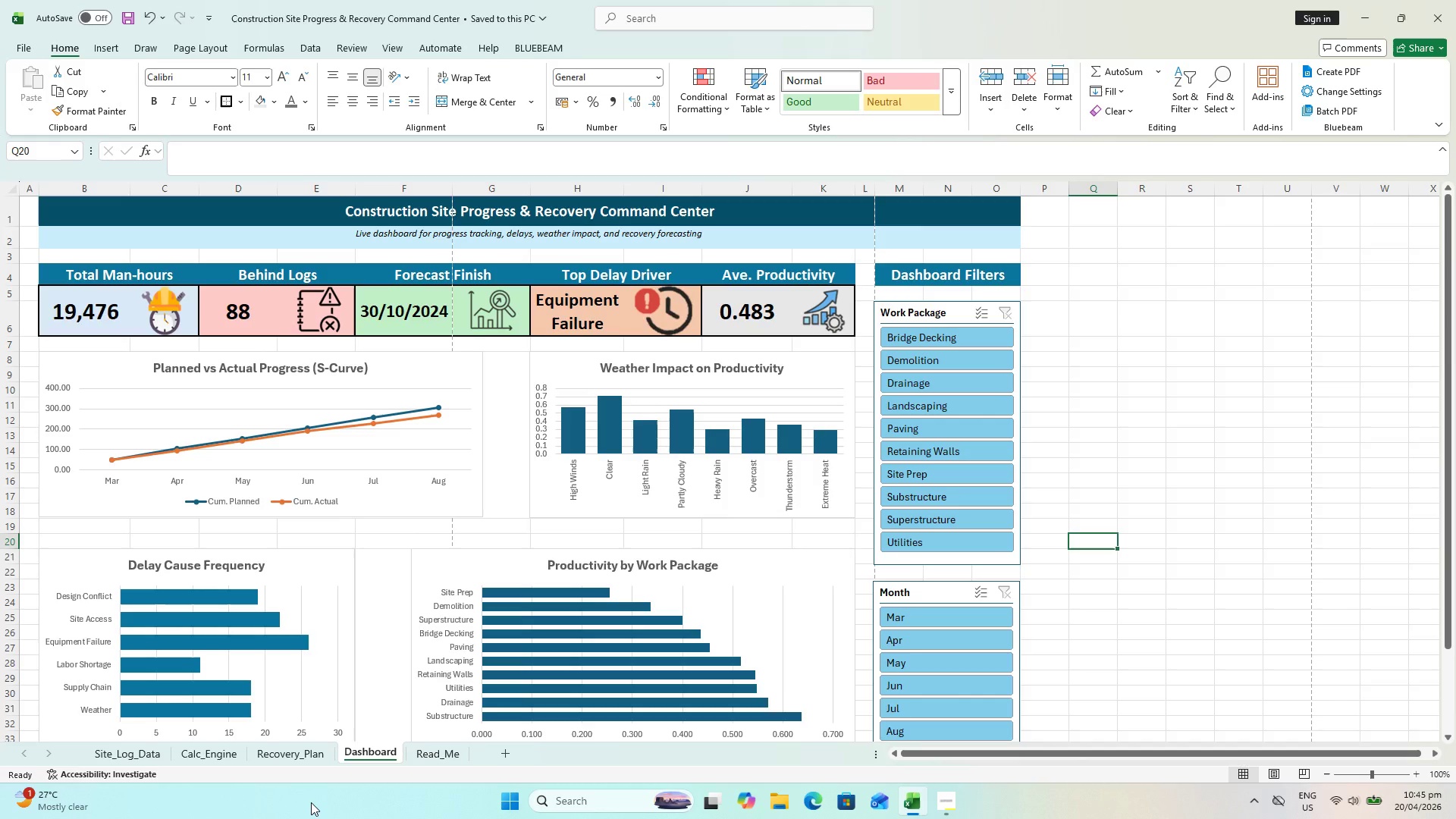 
wait(32.52)
 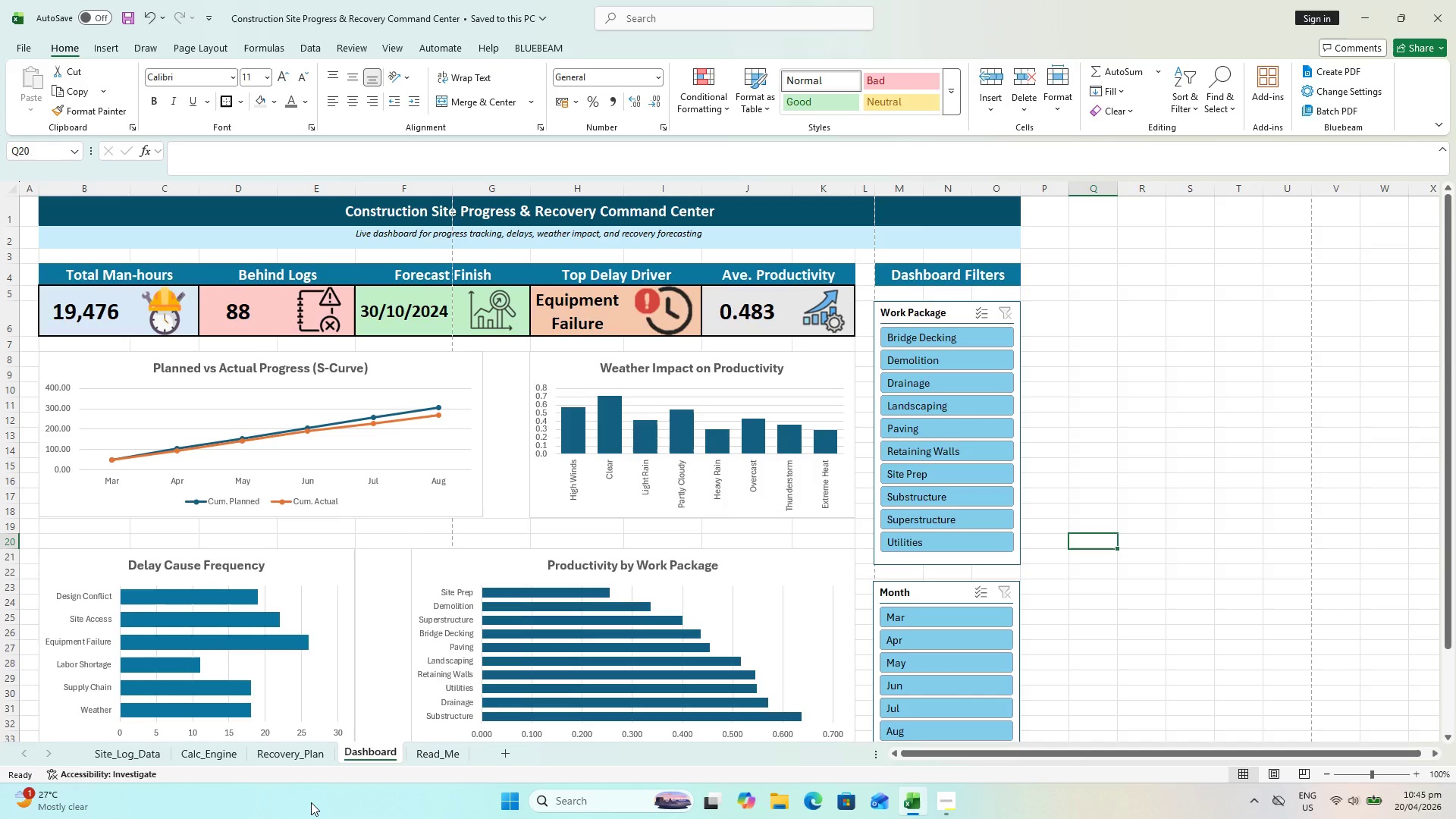 
left_click([102, 323])
 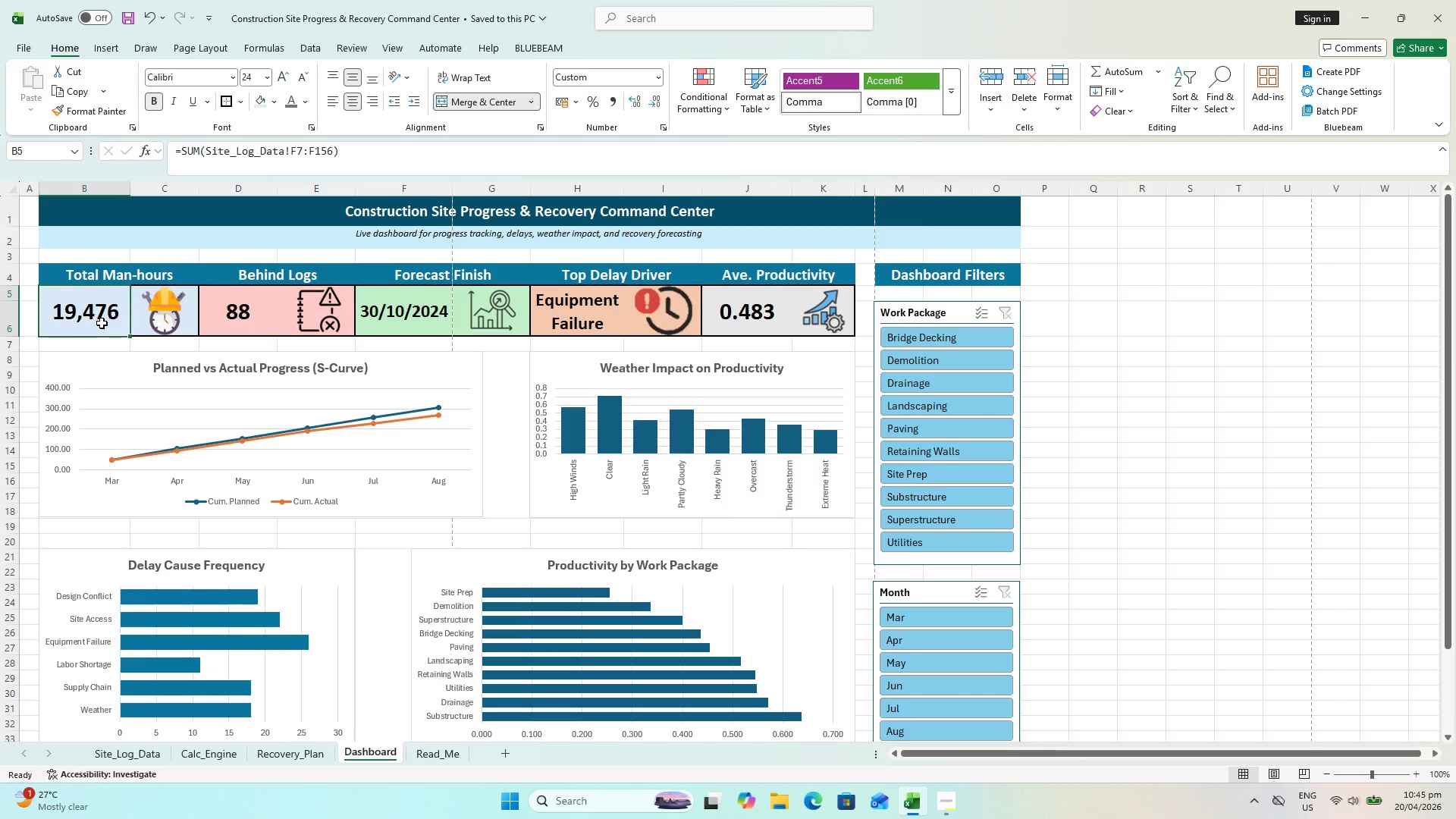 
left_click([102, 323])
 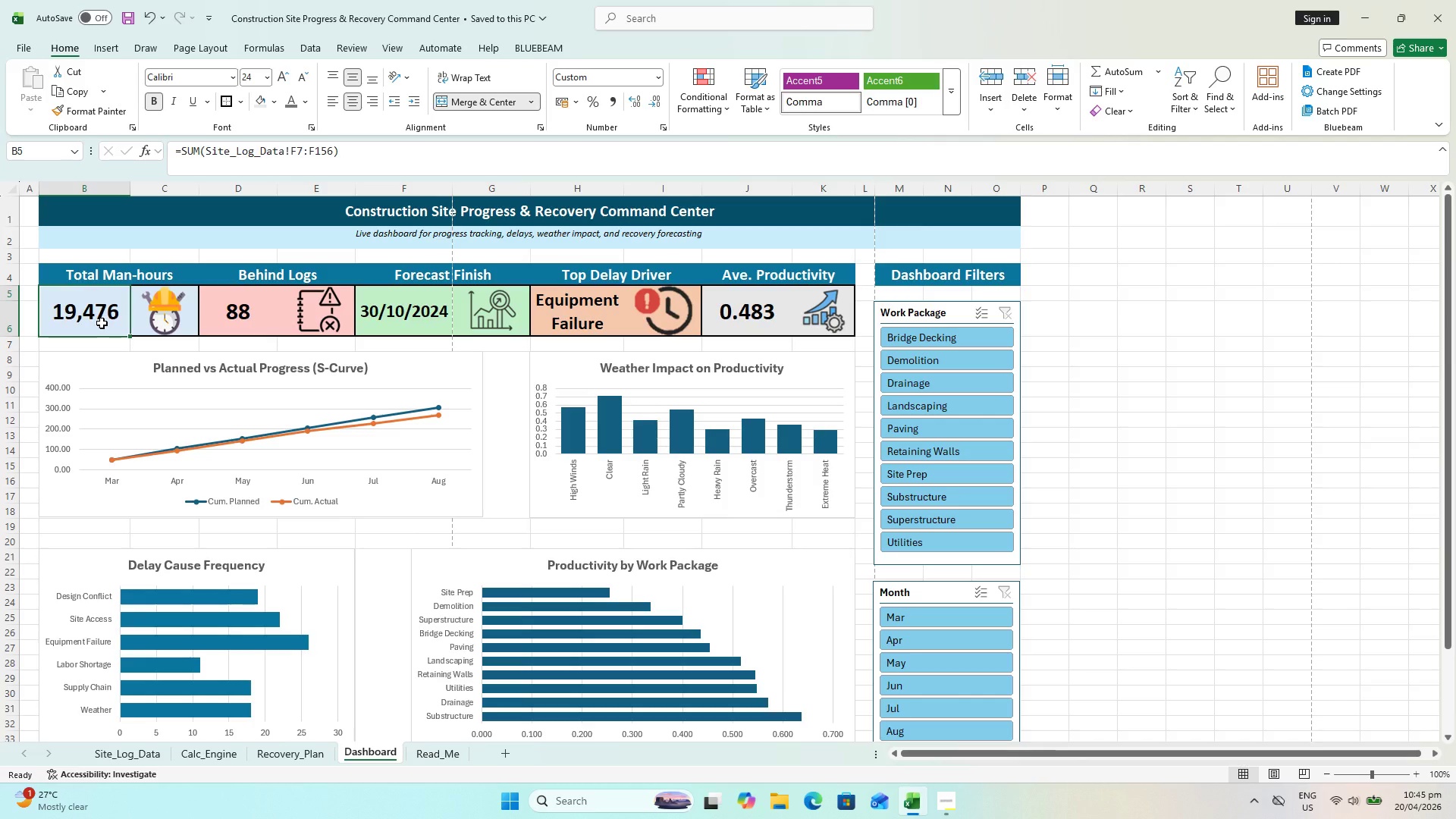 
key(Escape)
 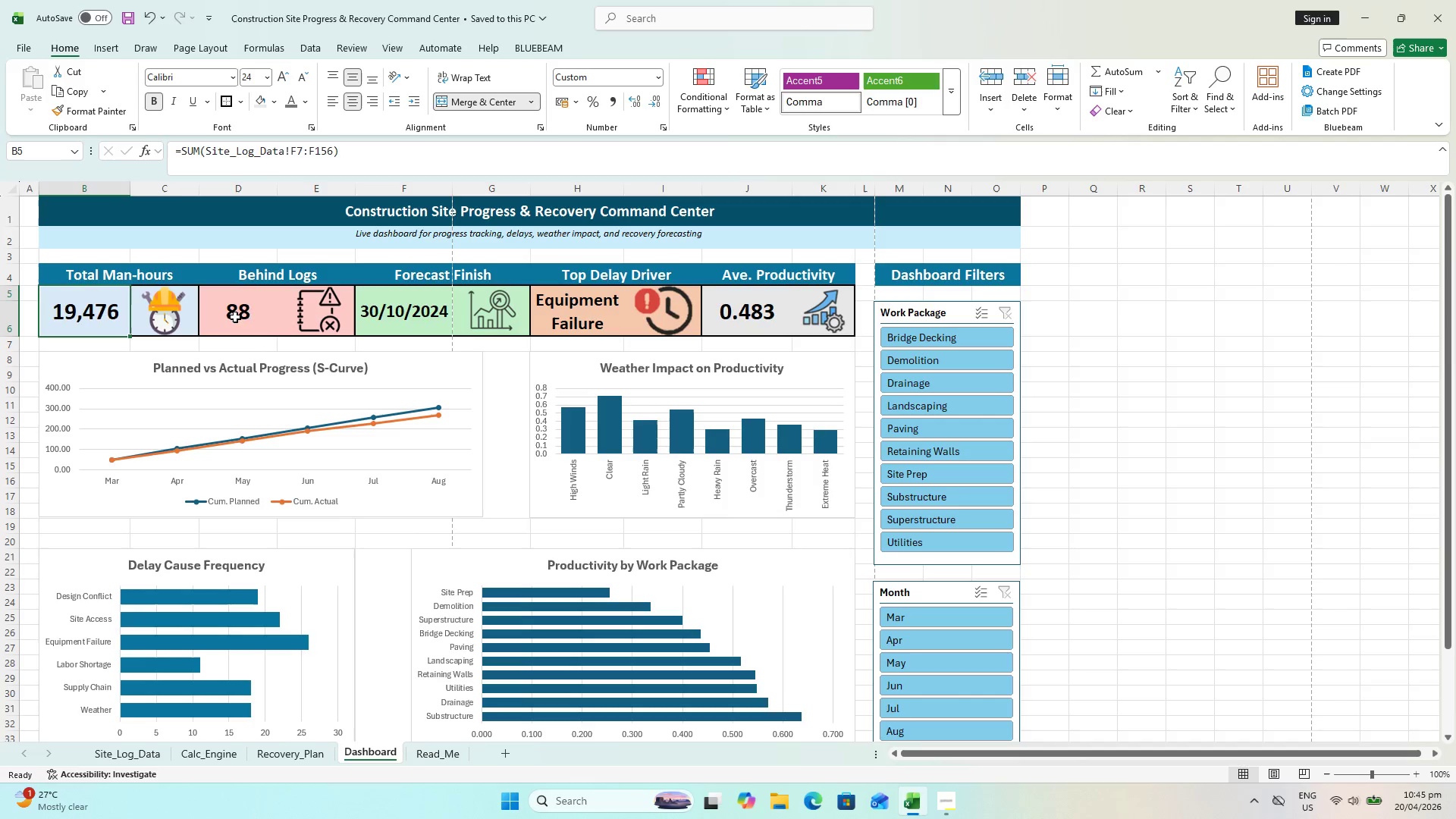 
left_click([240, 314])
 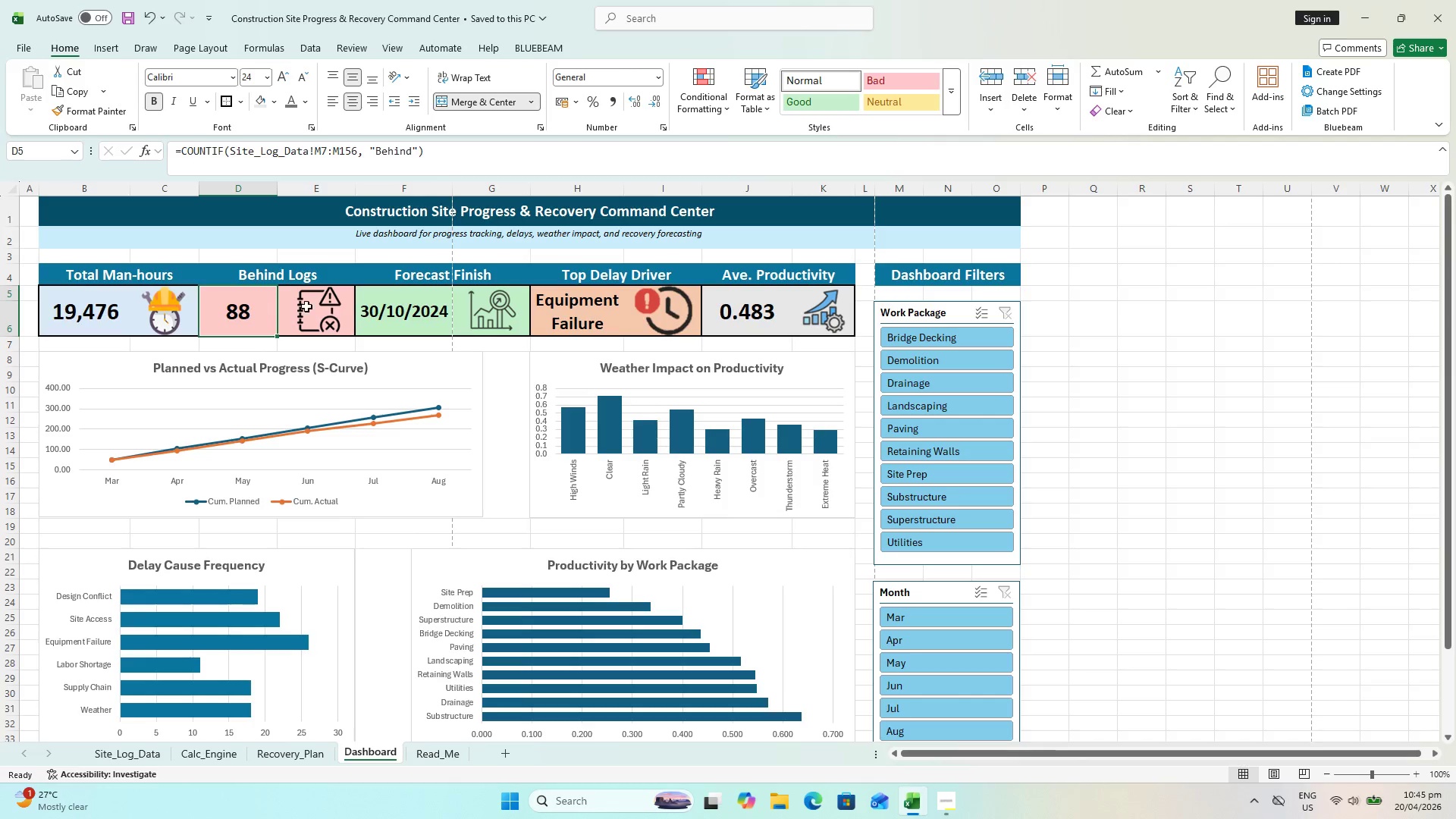 
key(Escape)
 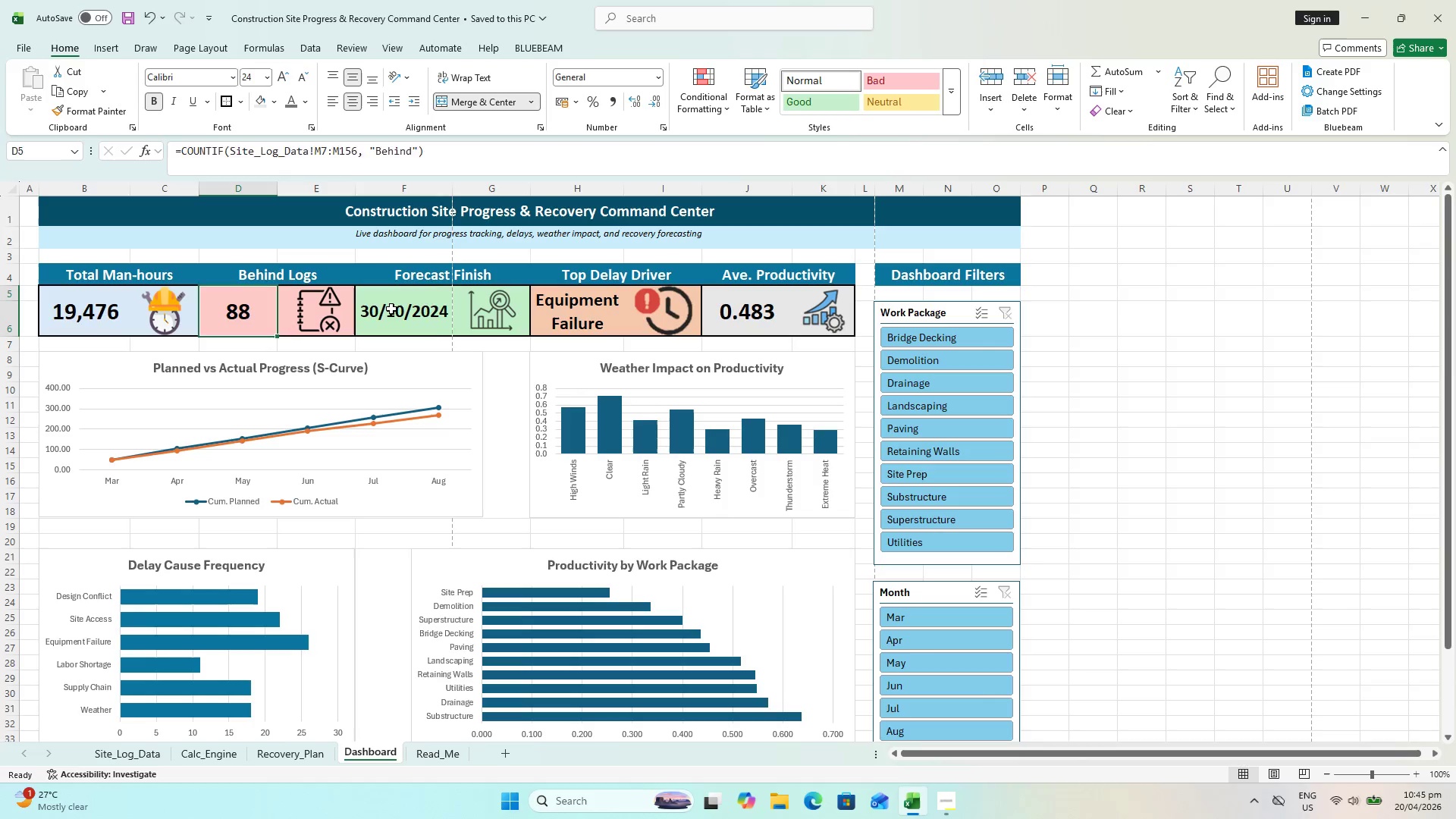 
left_click([391, 309])
 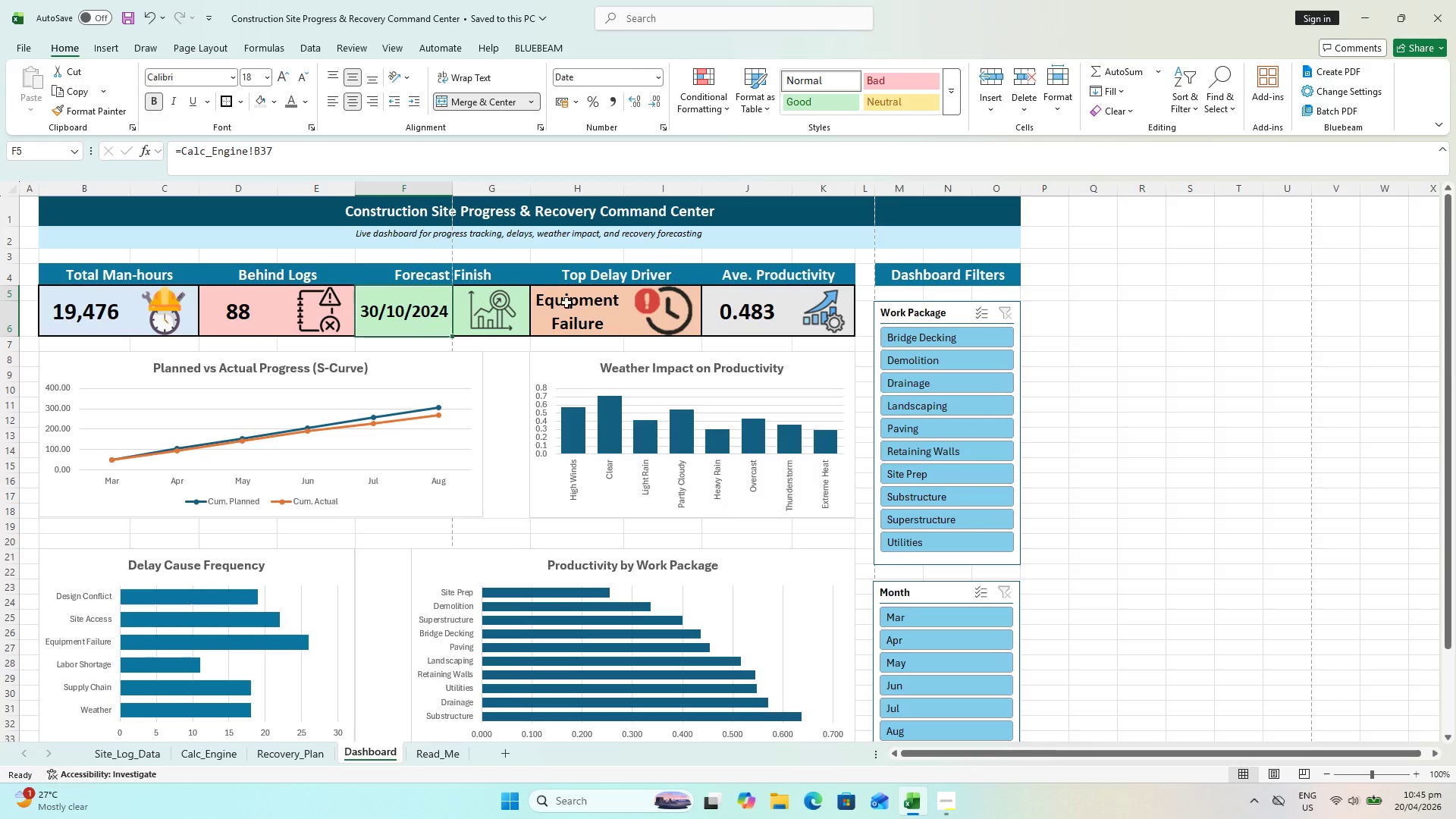 
left_click([587, 308])
 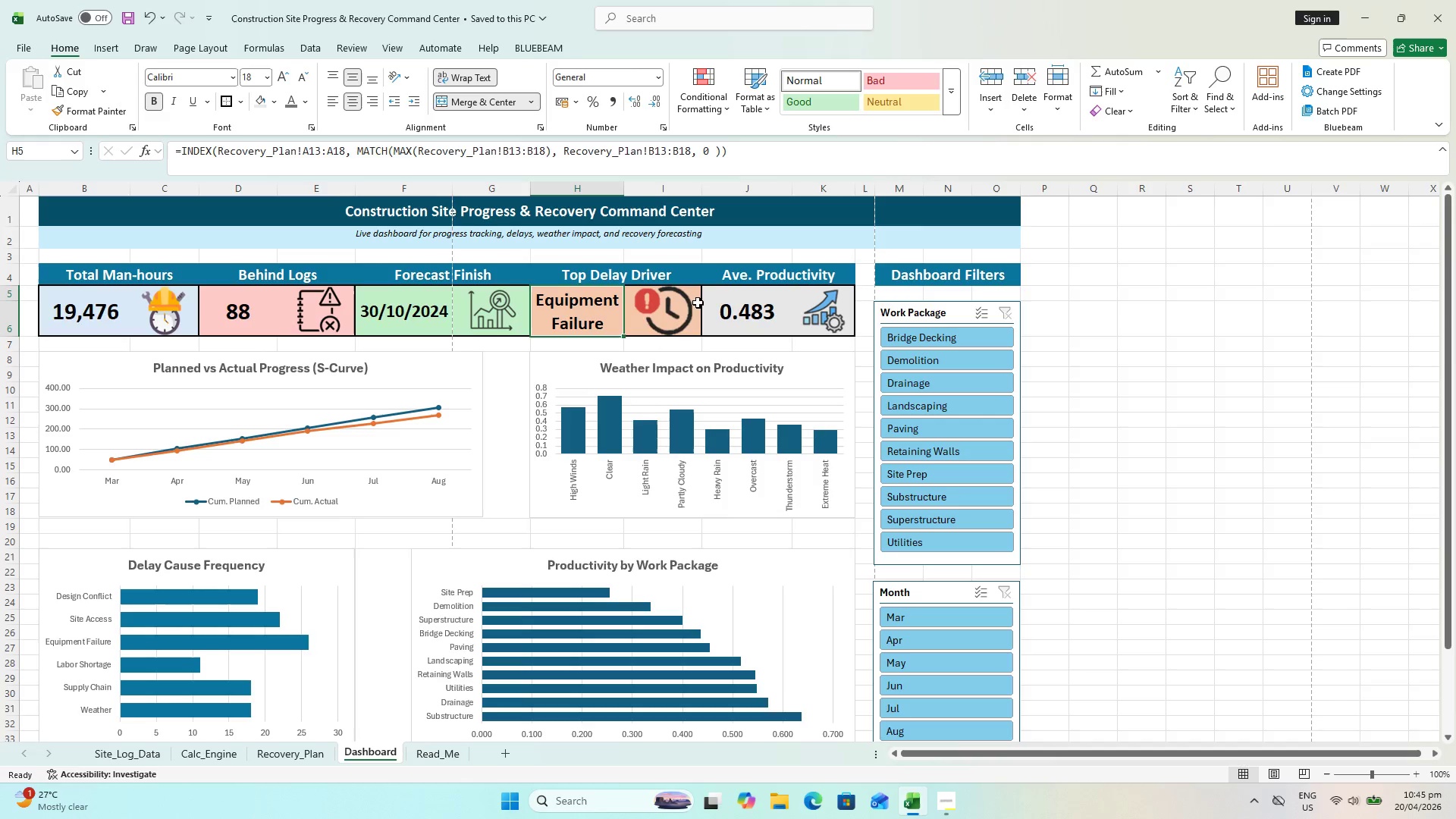 
key(Escape)
 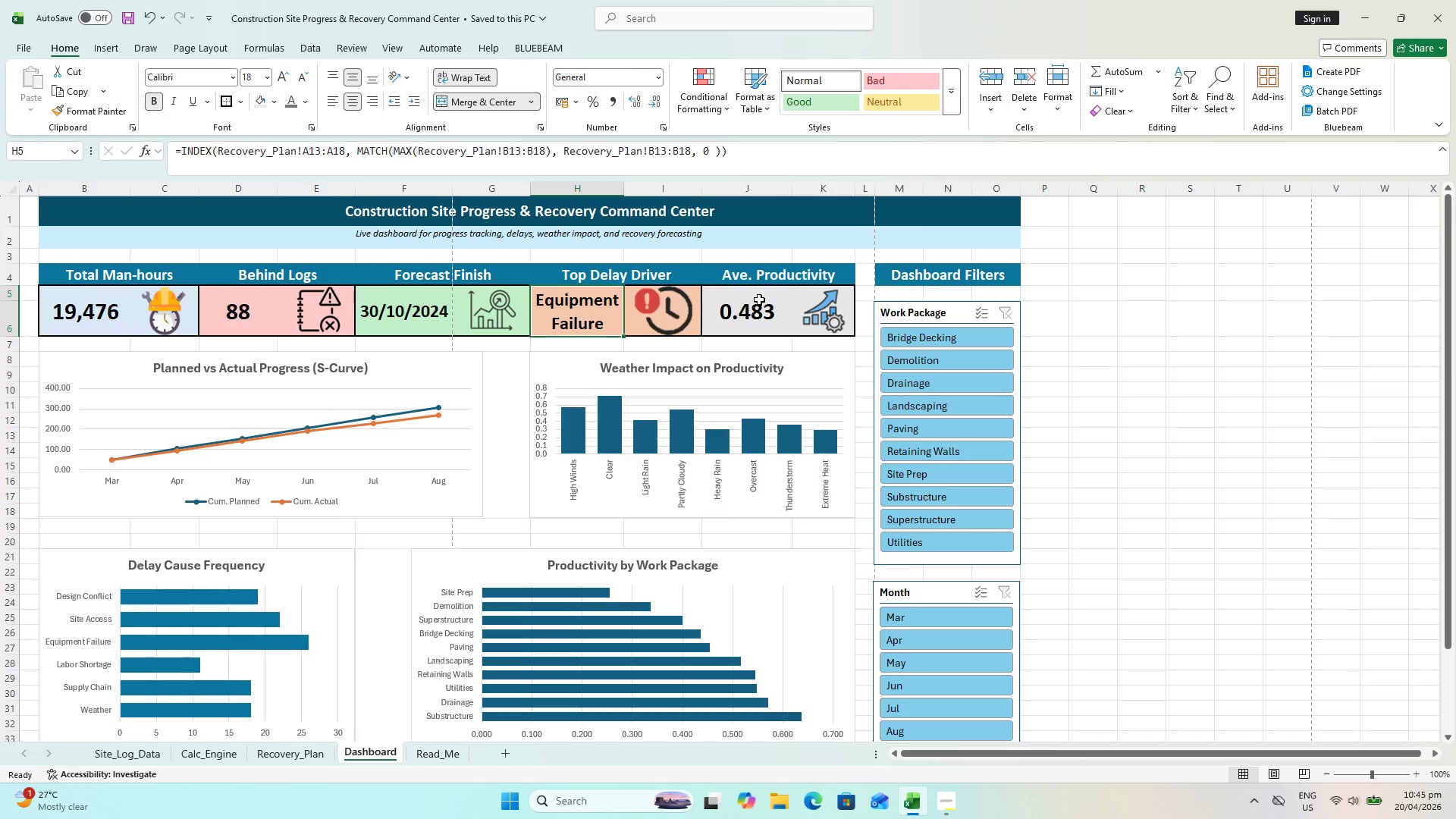 
left_click([759, 300])
 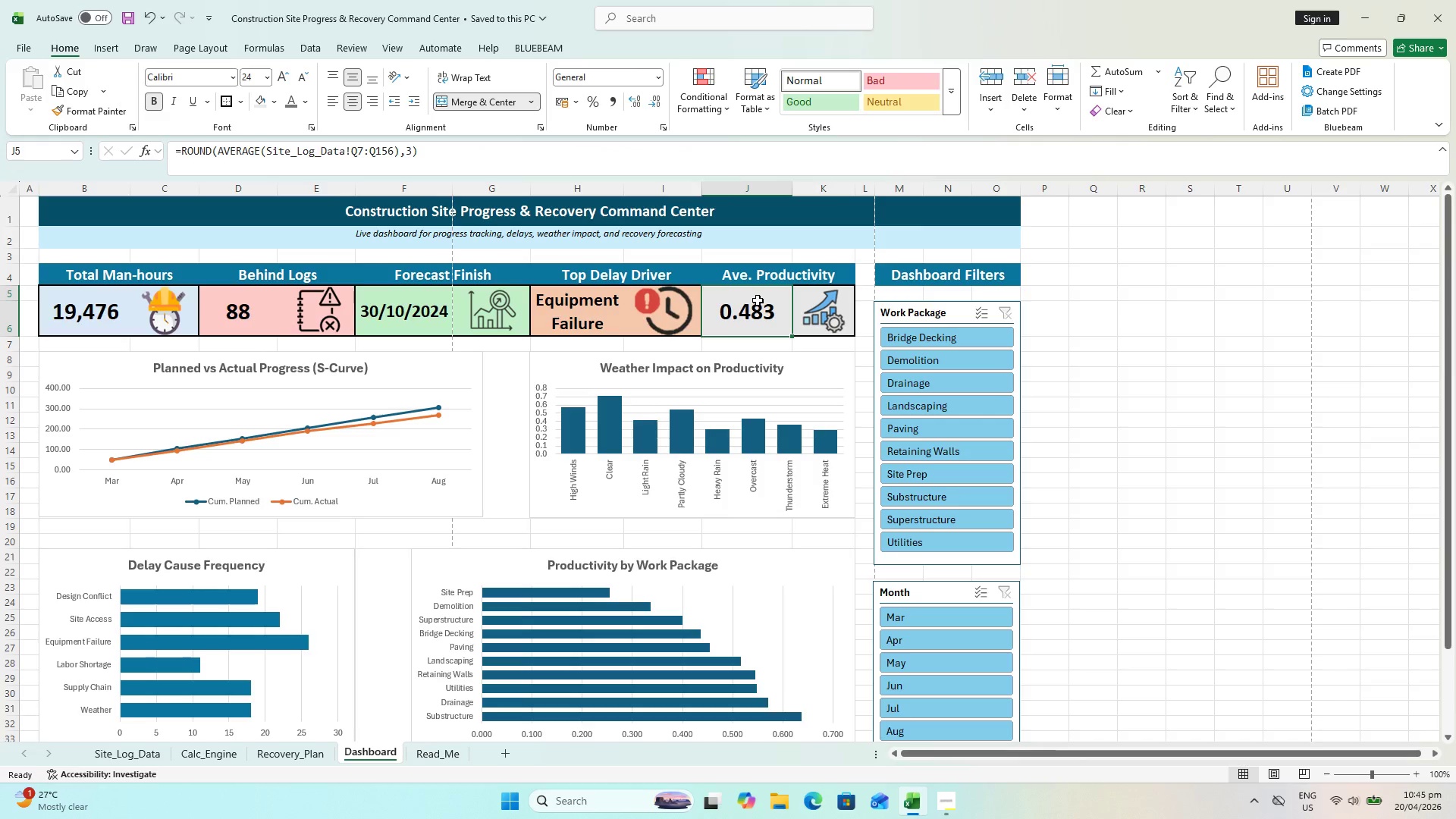 
key(Escape)
 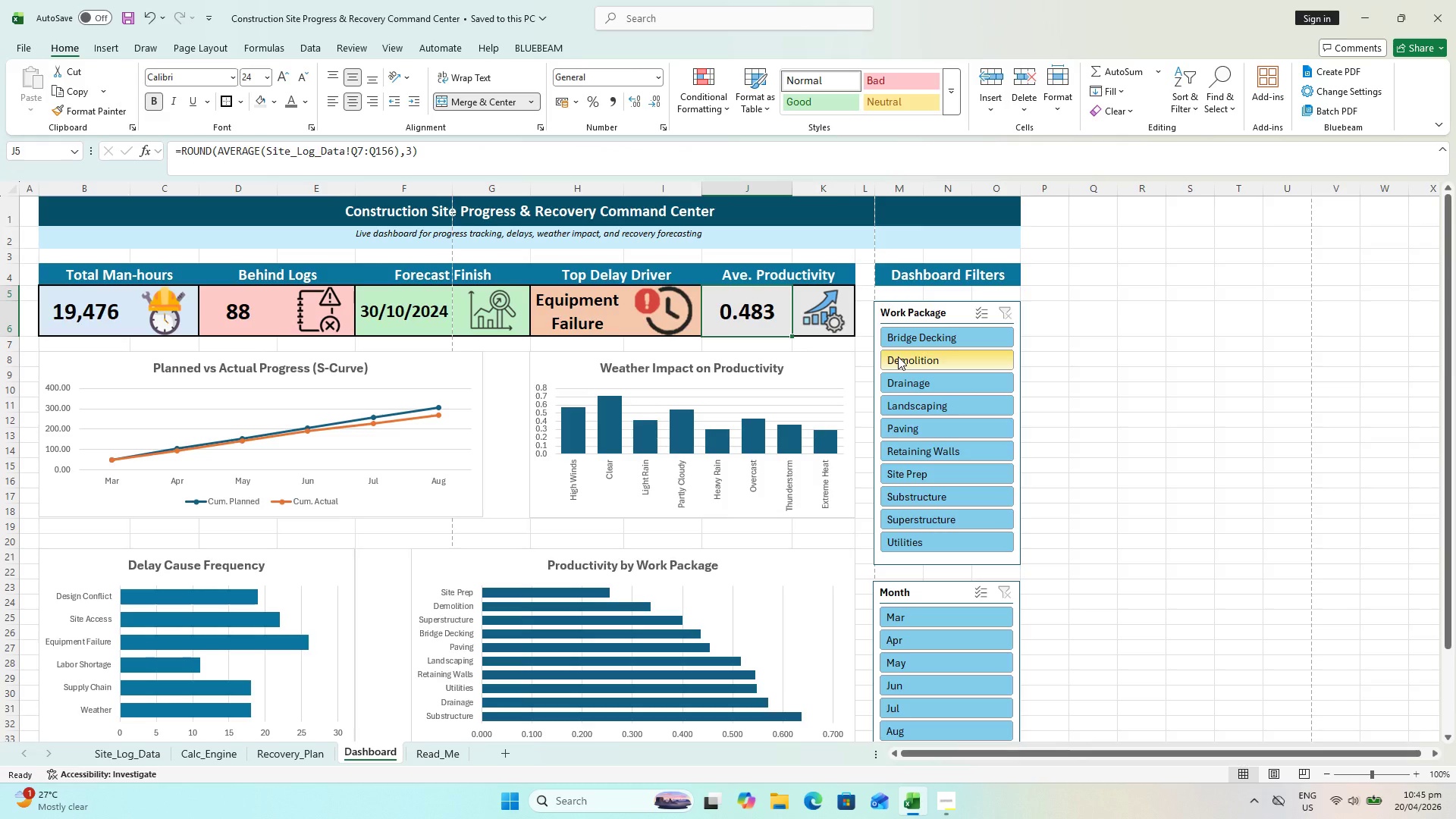 
left_click([898, 356])
 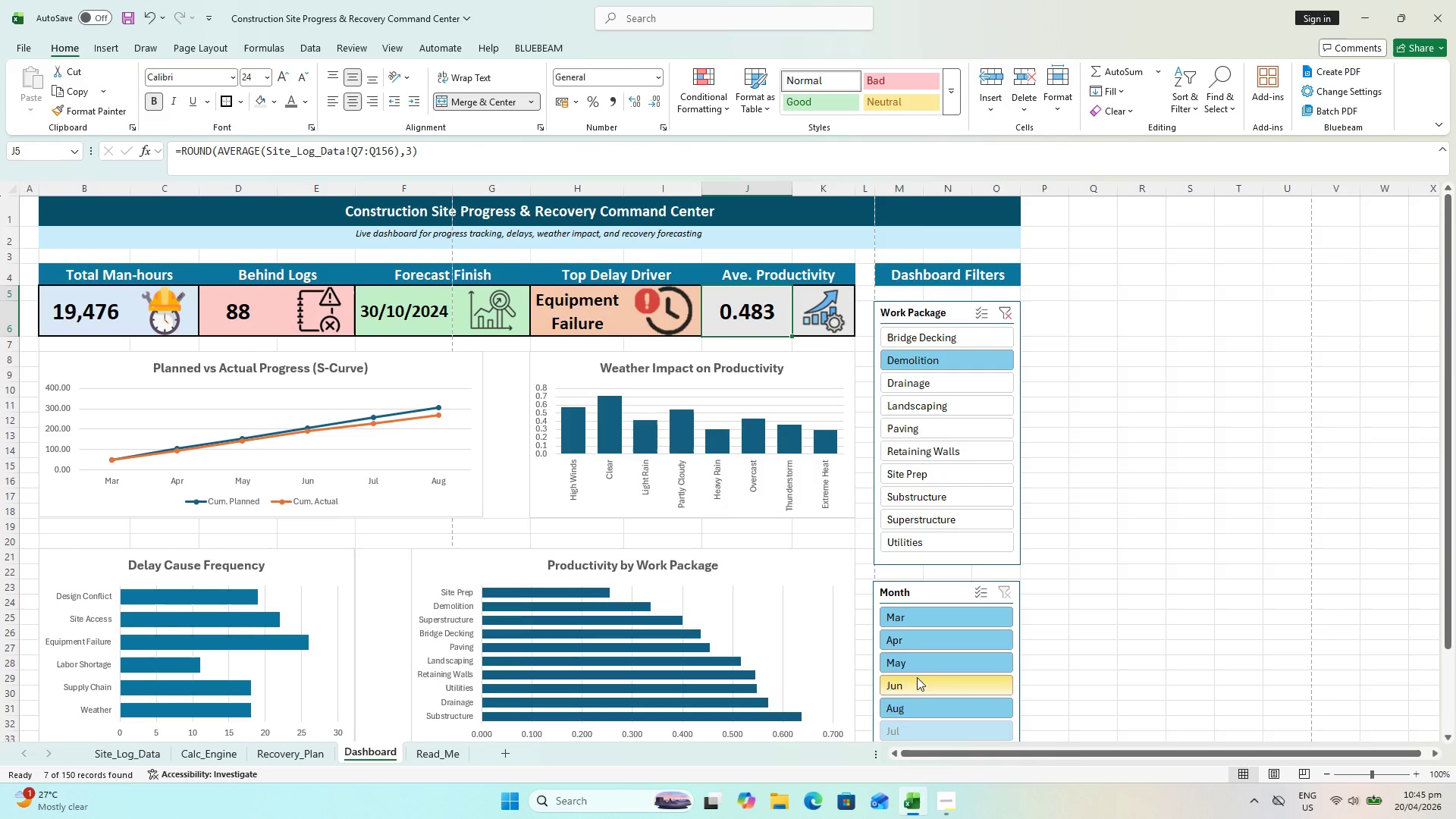 
left_click([917, 670])
 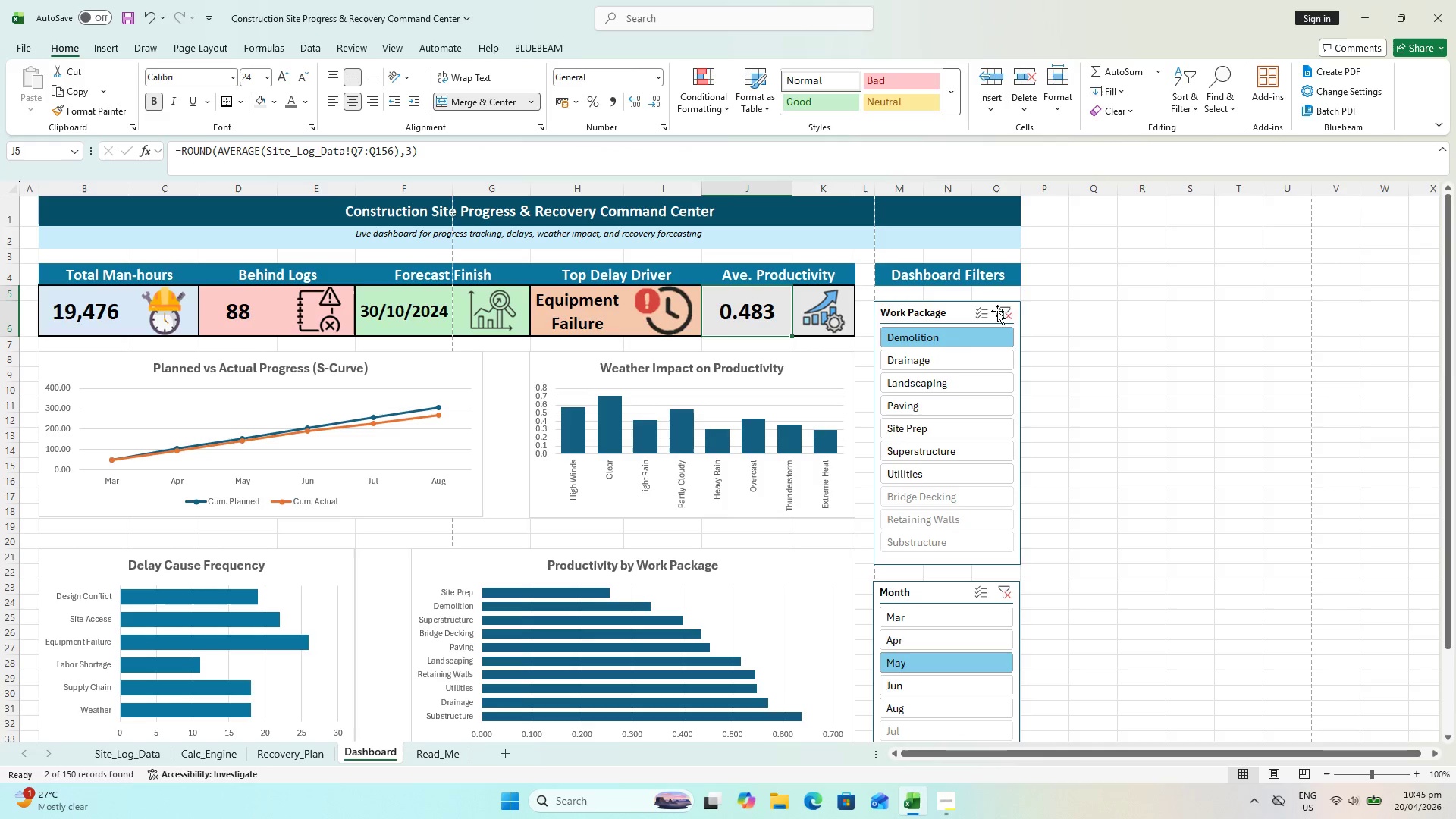 
left_click([1012, 307])
 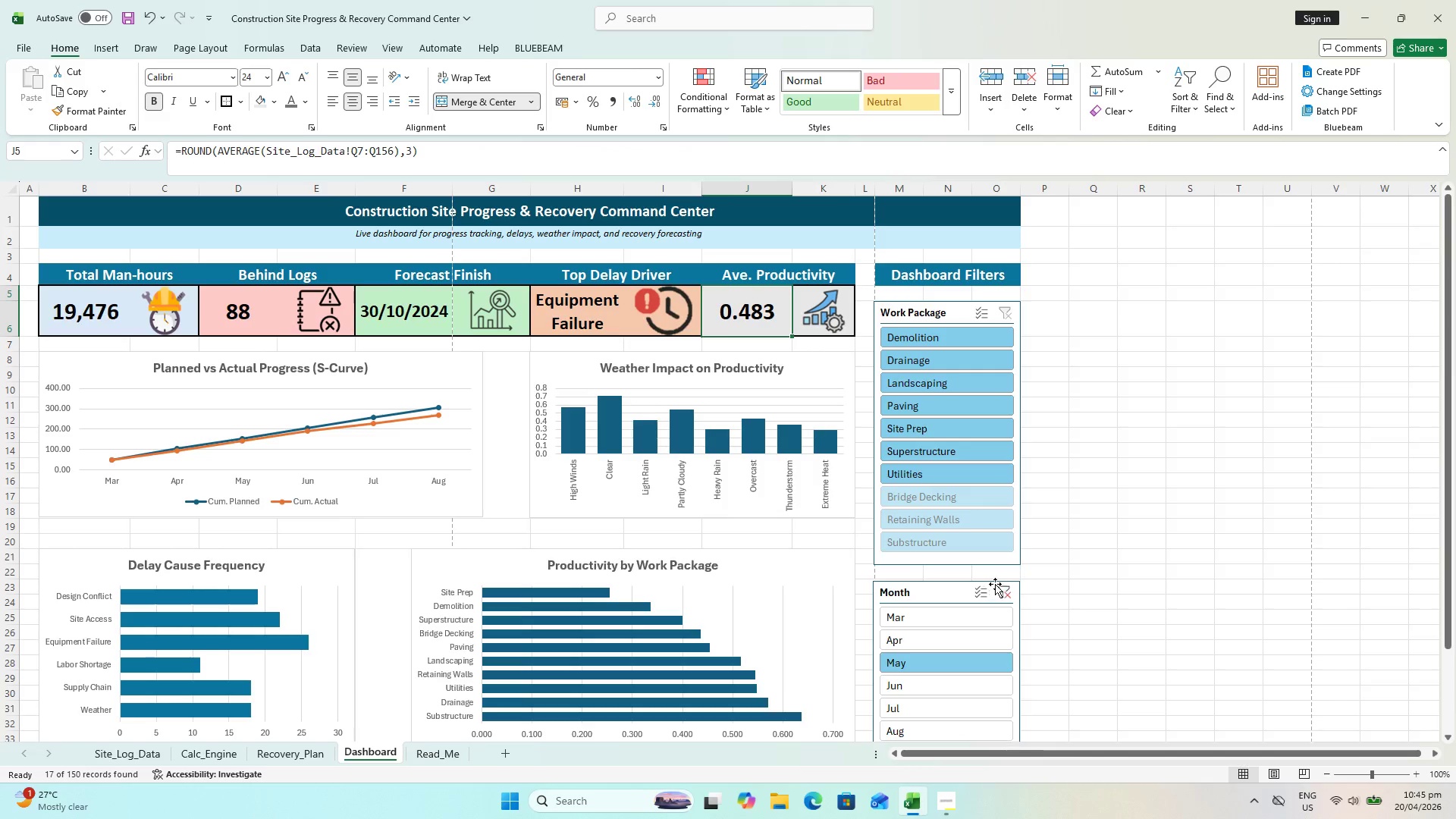 
left_click([1003, 588])
 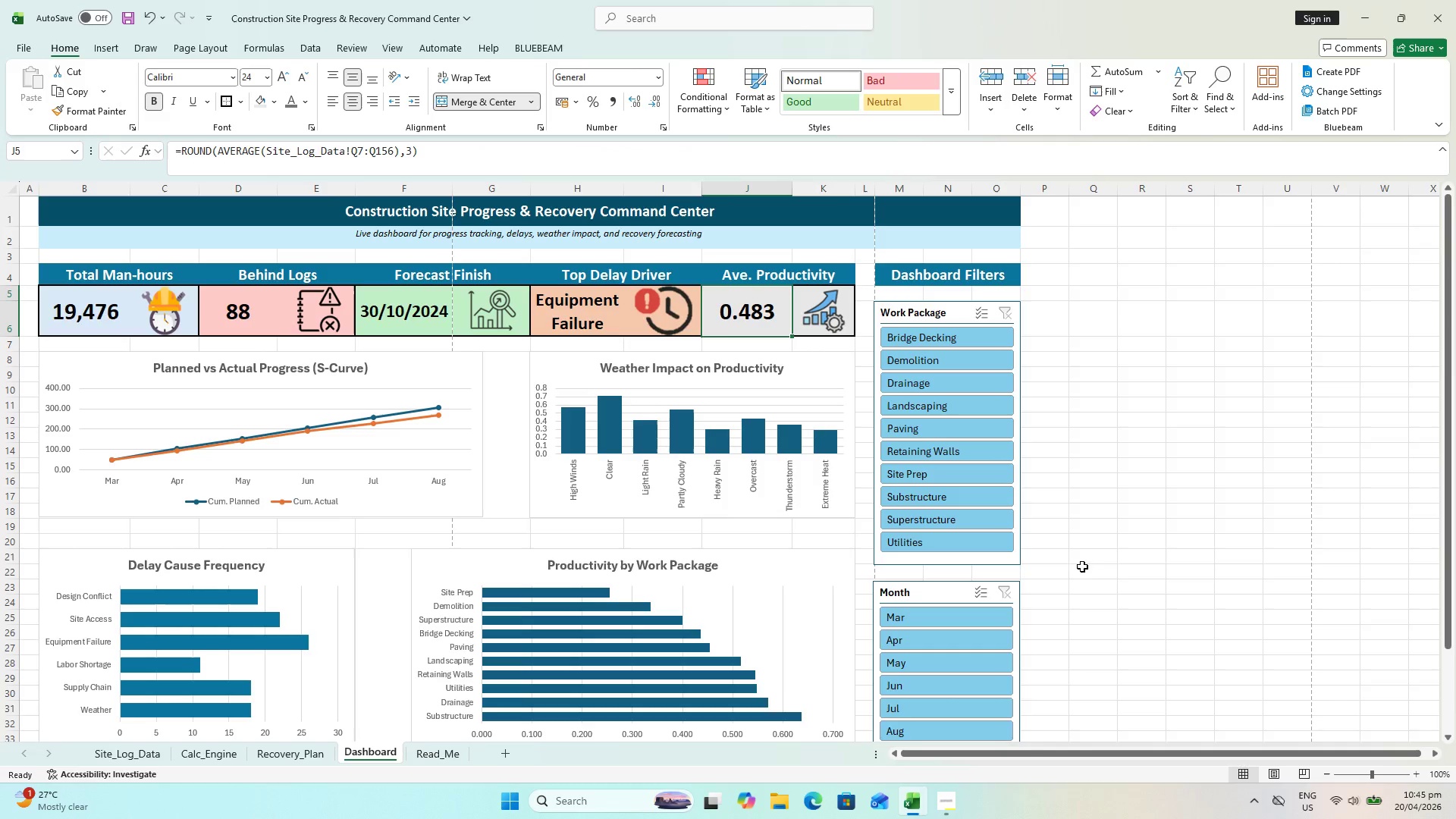 
key(Escape)
 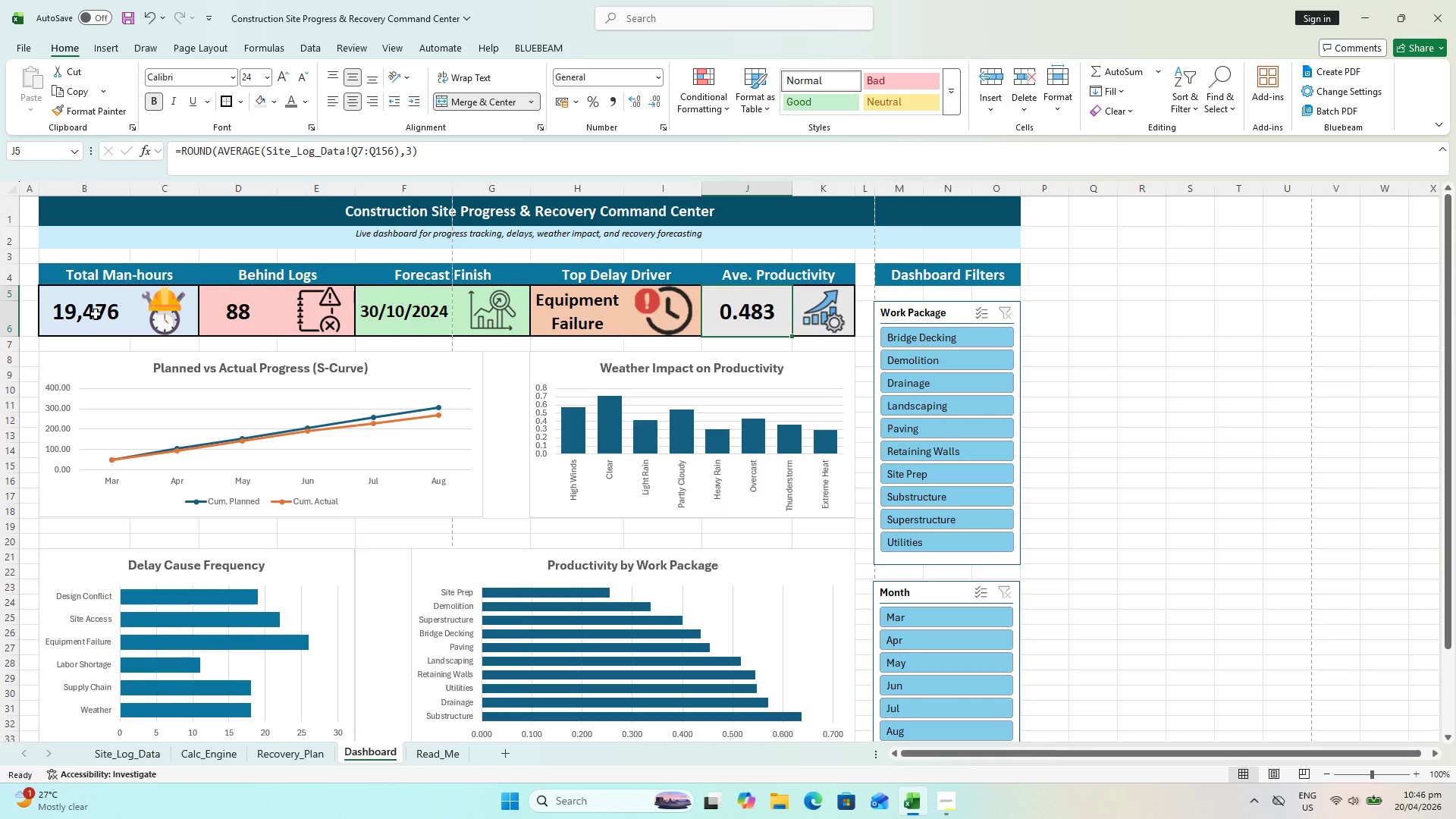 
wait(10.77)
 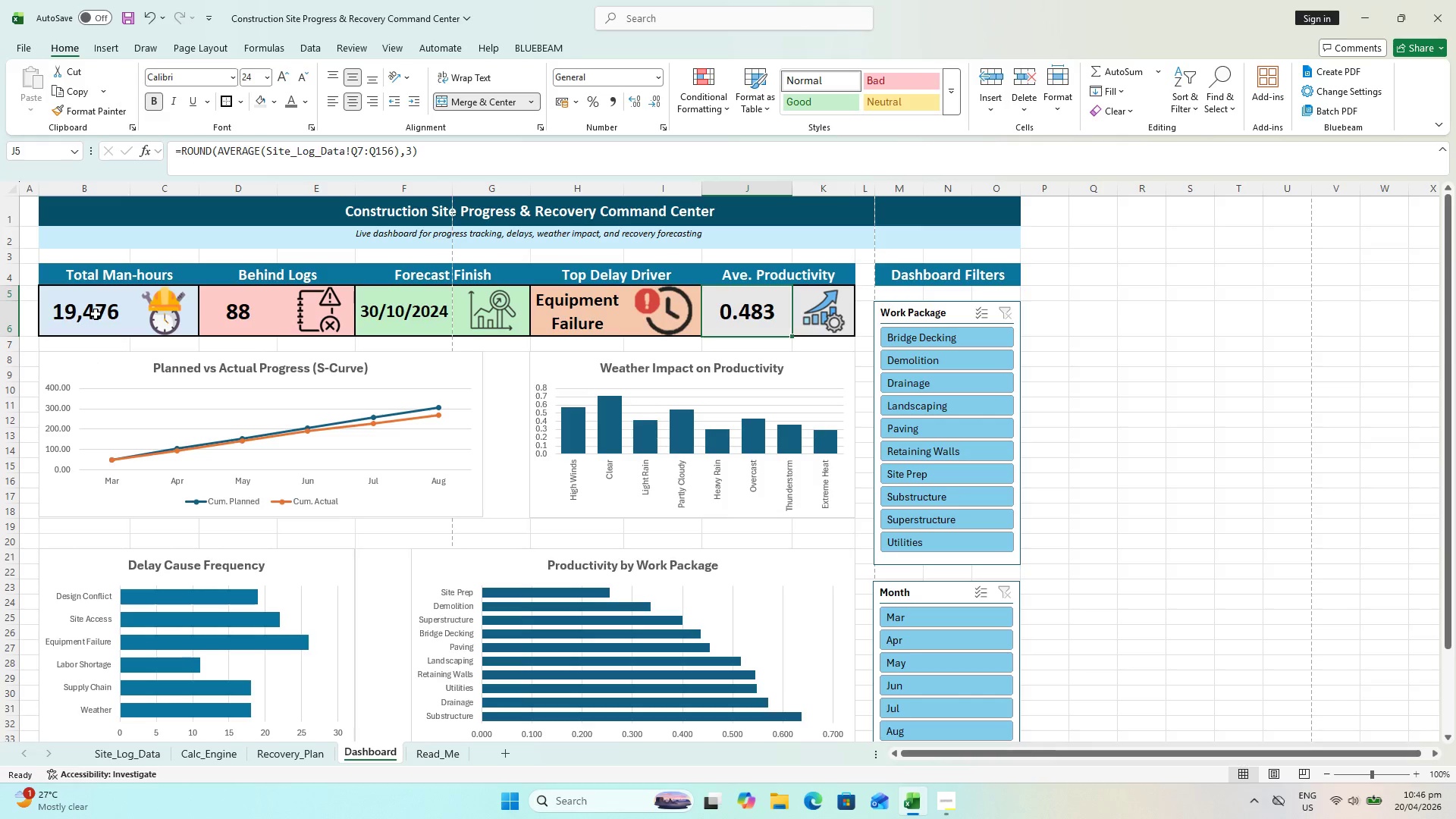 
key(Control+ControlLeft)
 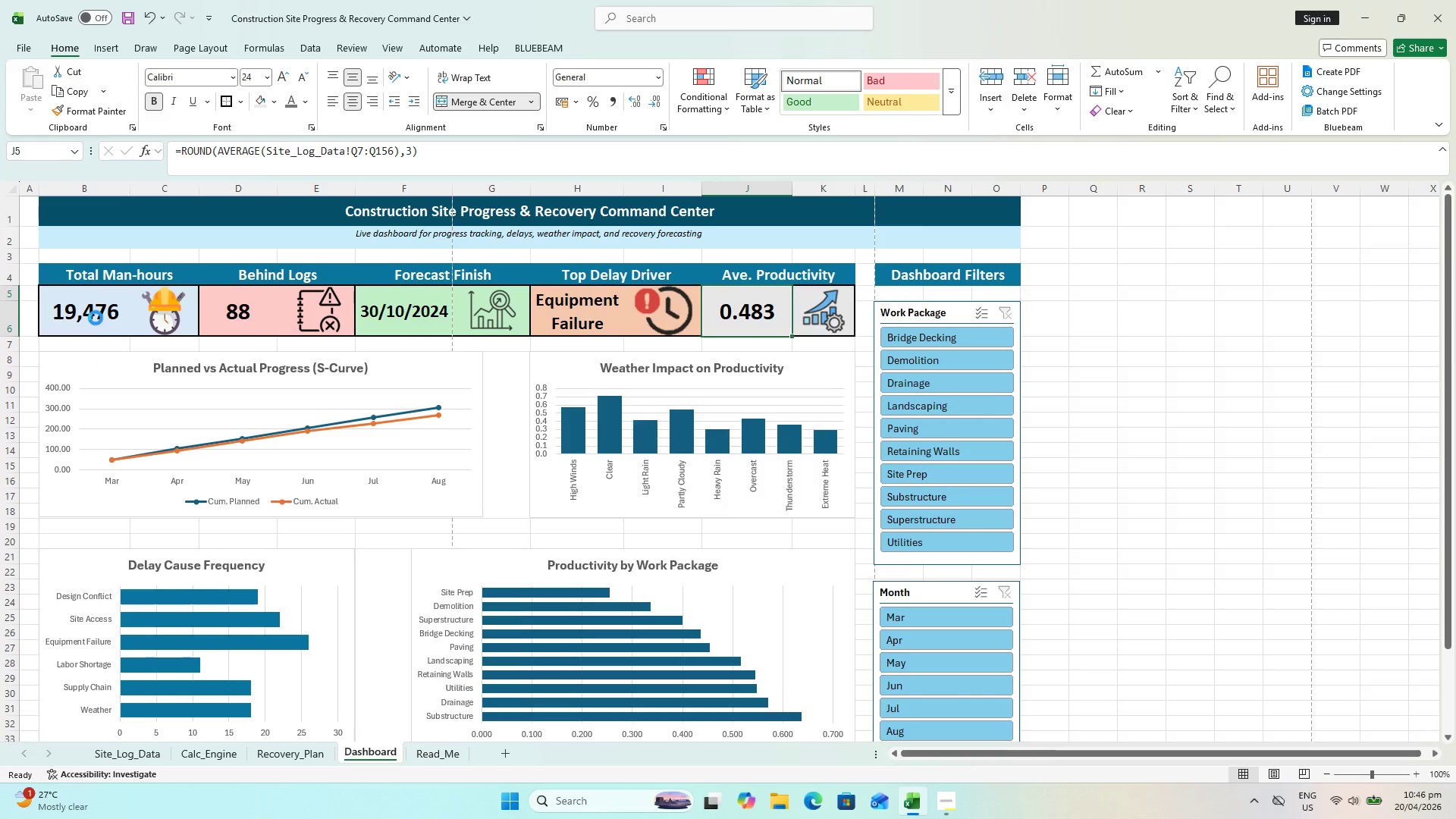 
key(Control+S)
 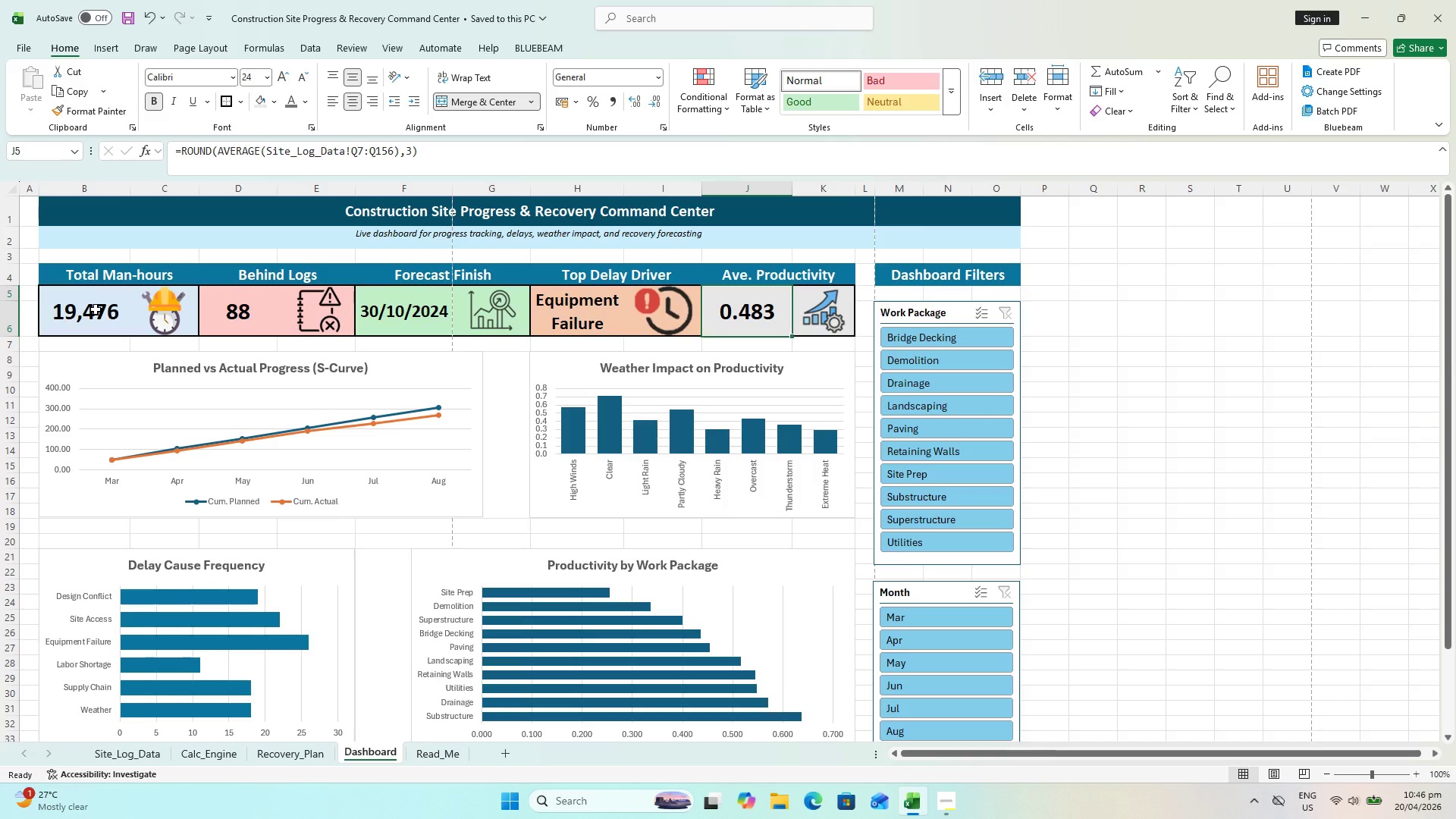 
wait(14.39)
 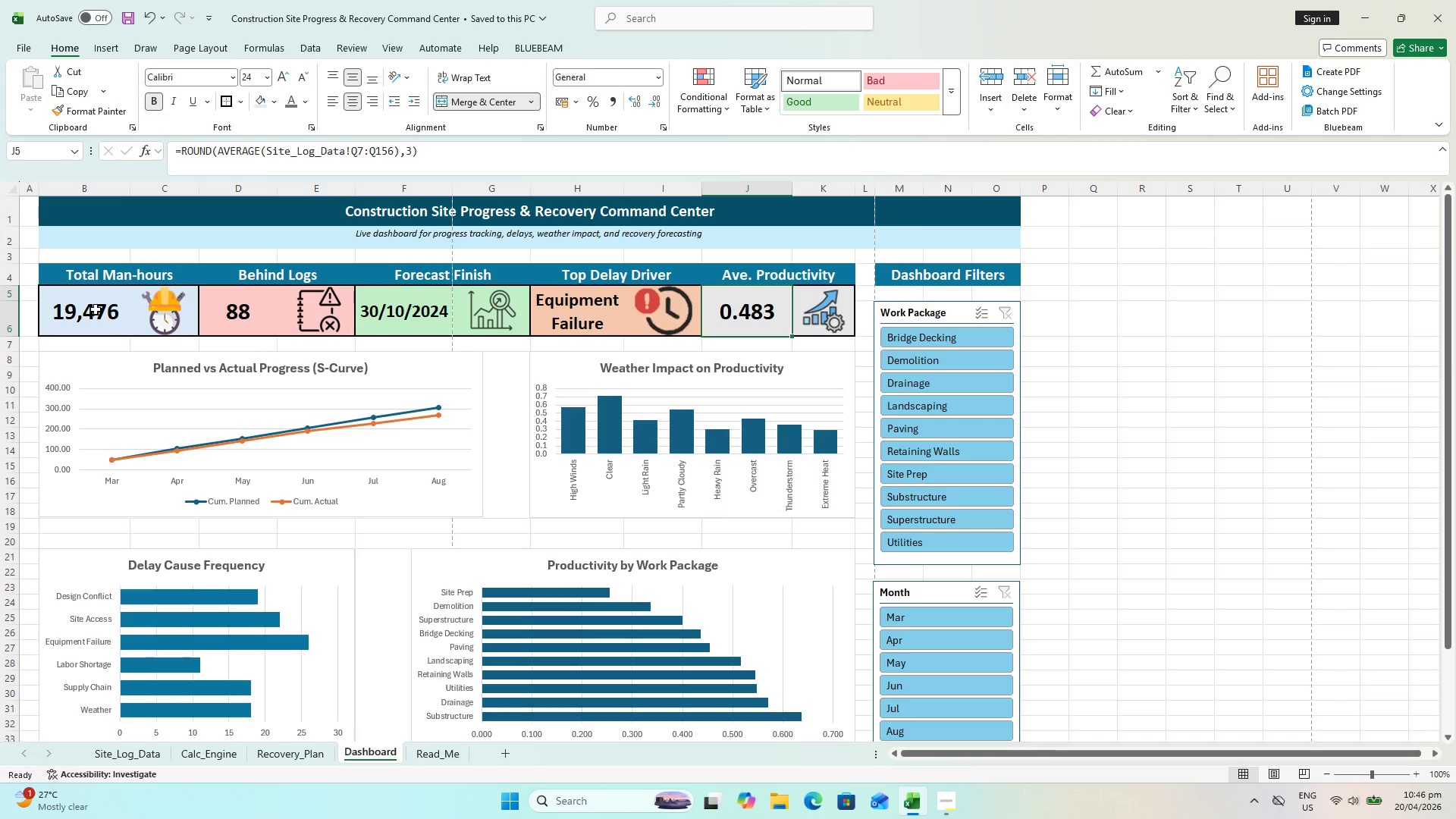 
key(Control+ControlLeft)
 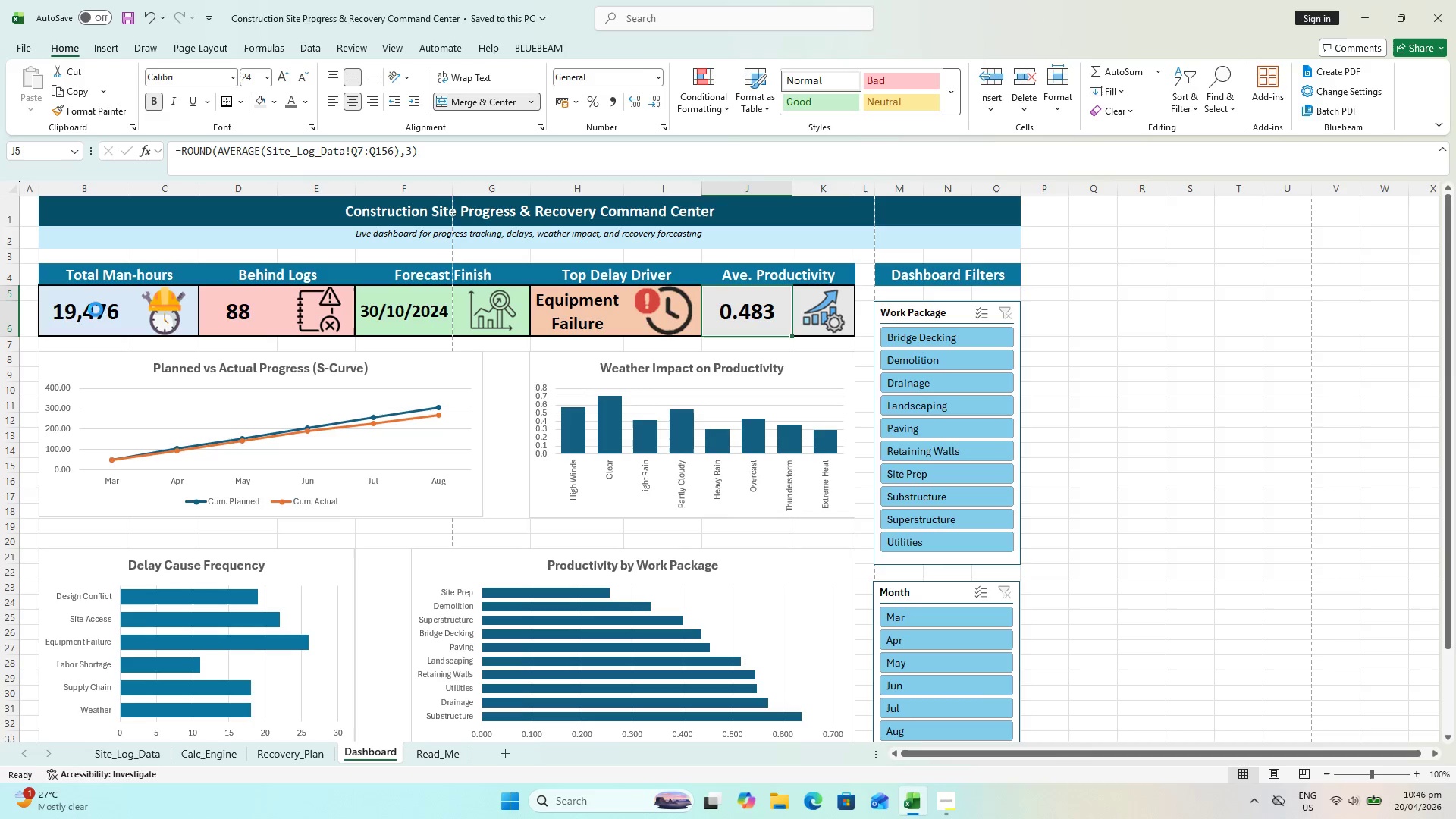 
key(Control+S)
 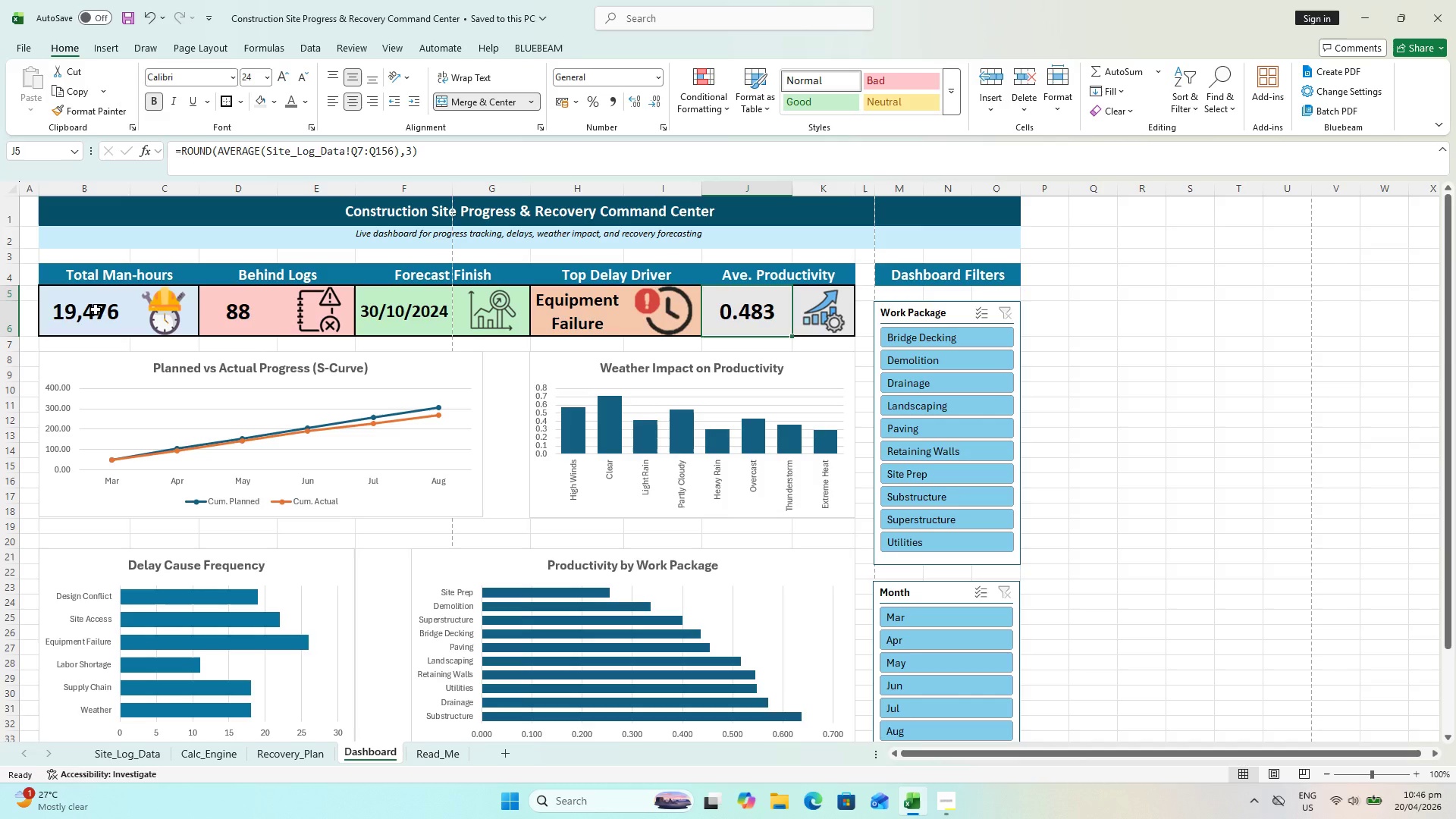 
key(Alt+AltLeft)
 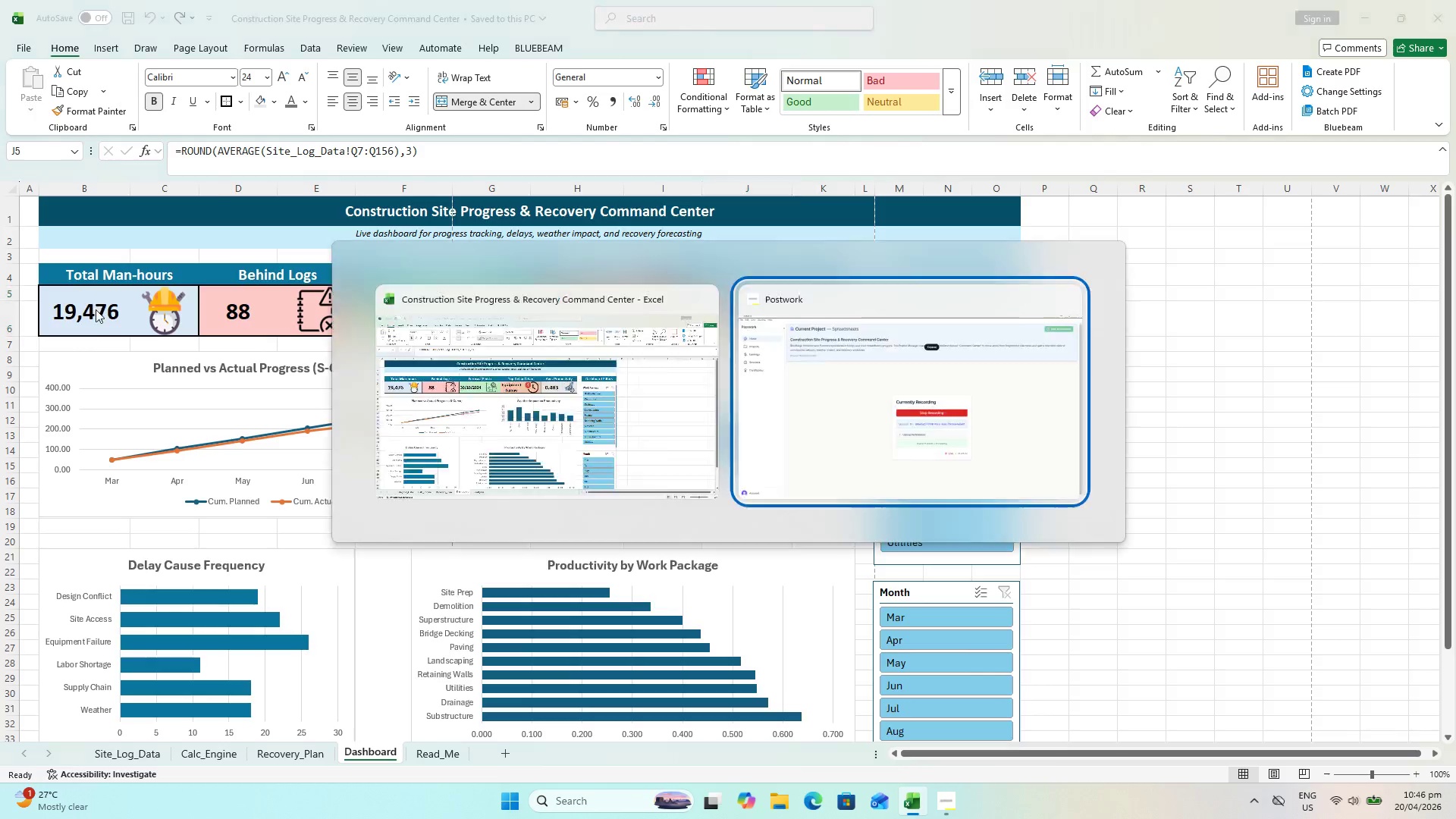 
key(Alt+Tab)